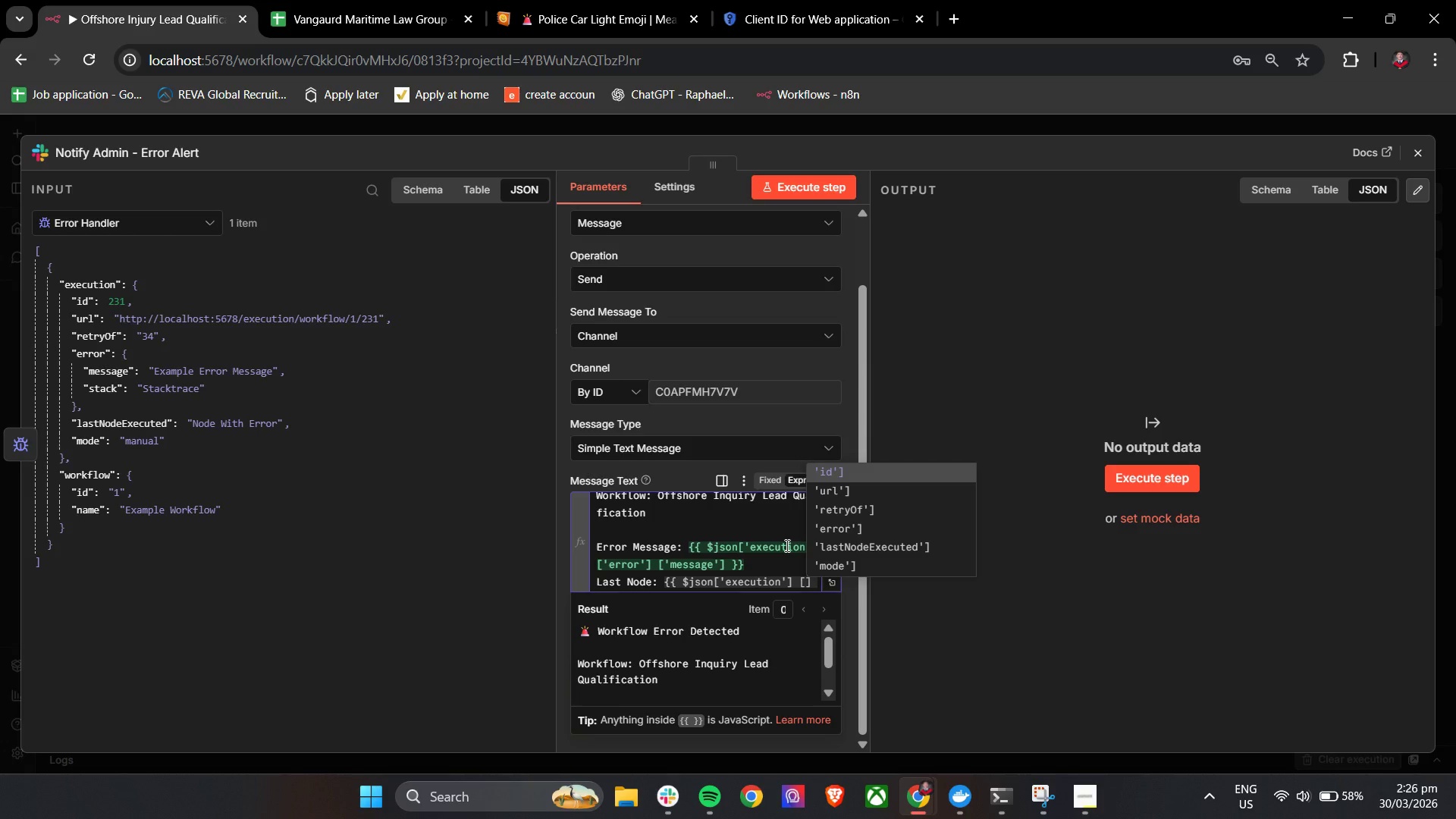 
key(ArrowDown)
 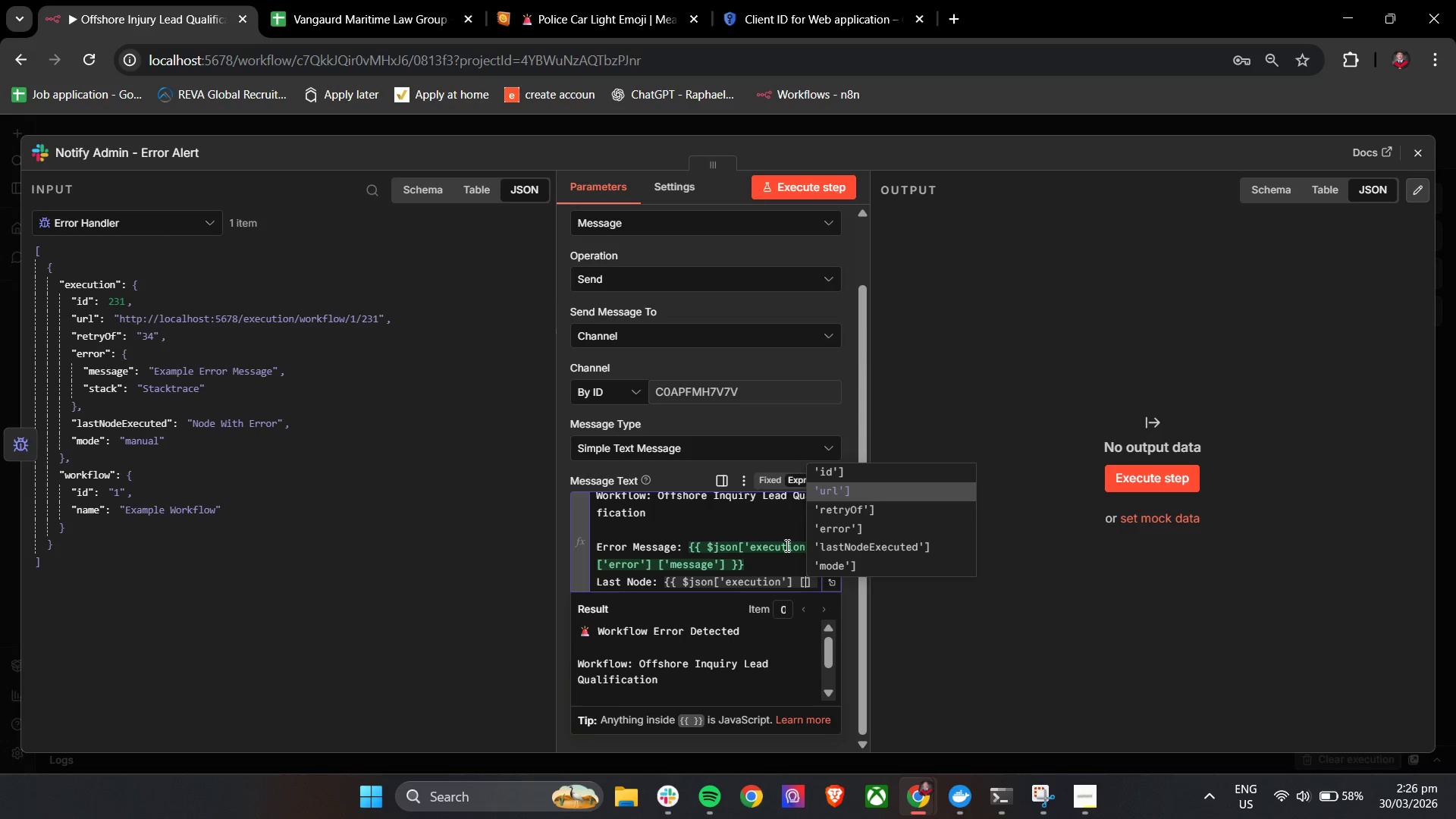 
key(ArrowDown)
 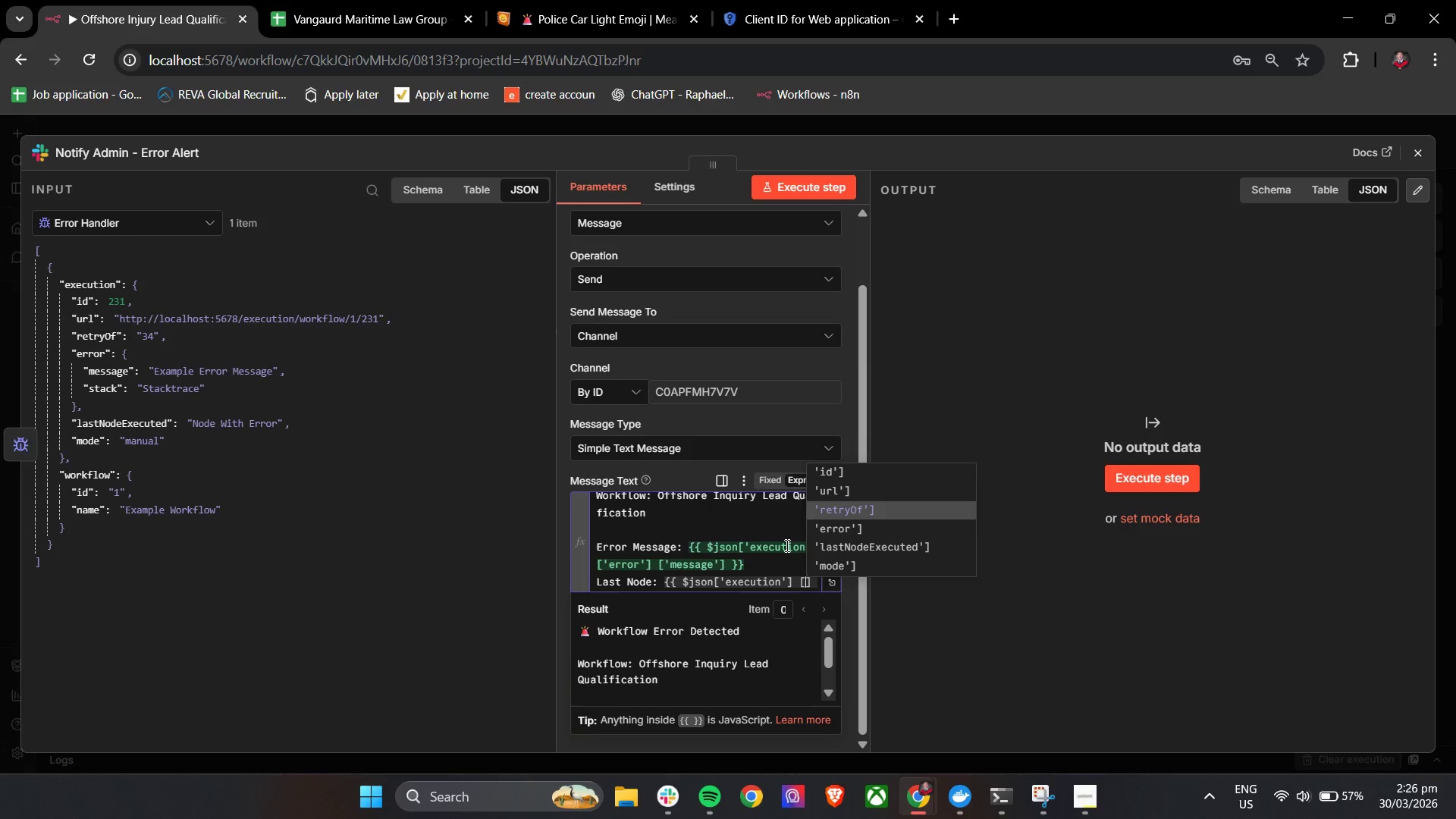 
key(ArrowDown)
 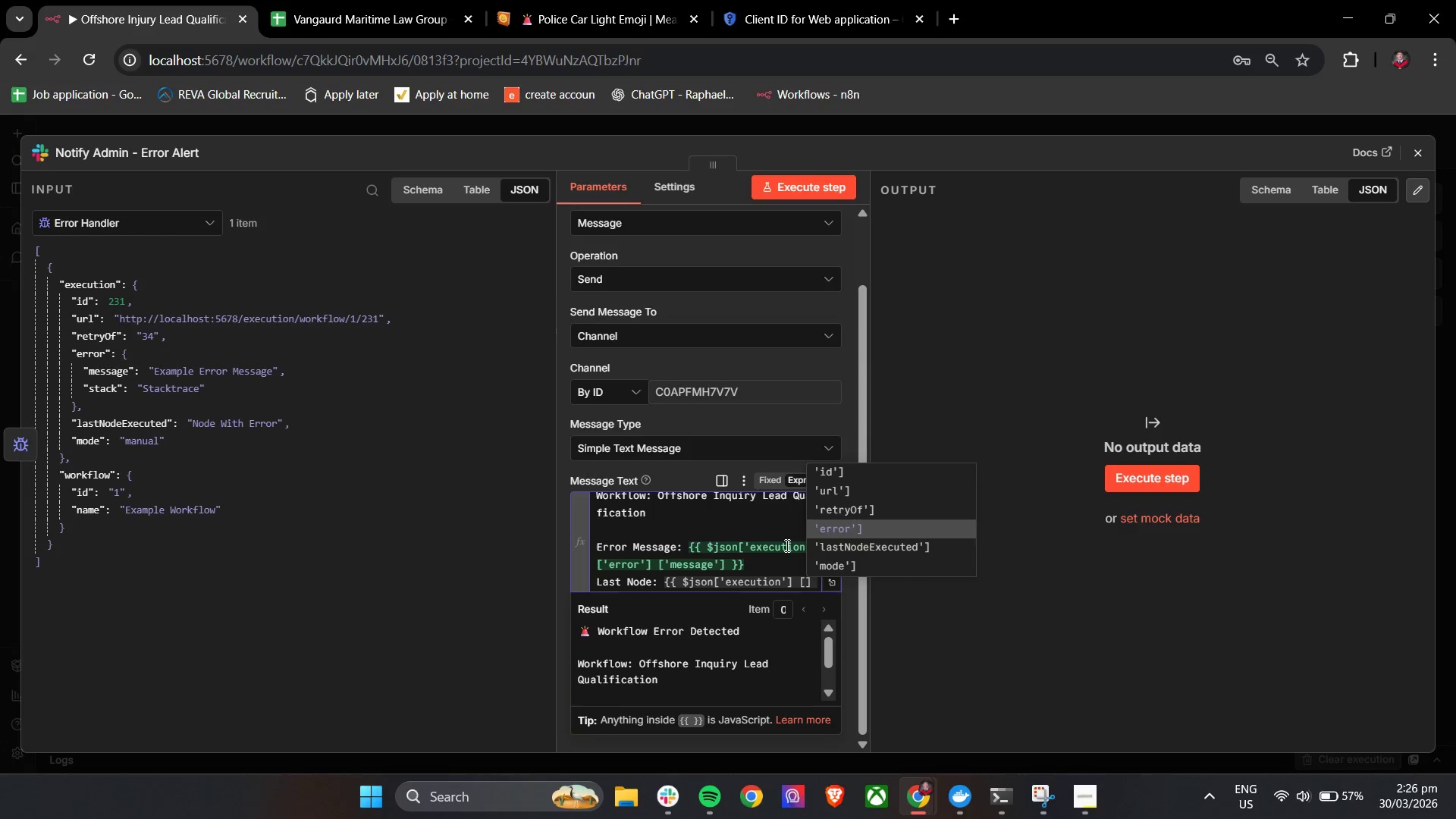 
key(ArrowDown)
 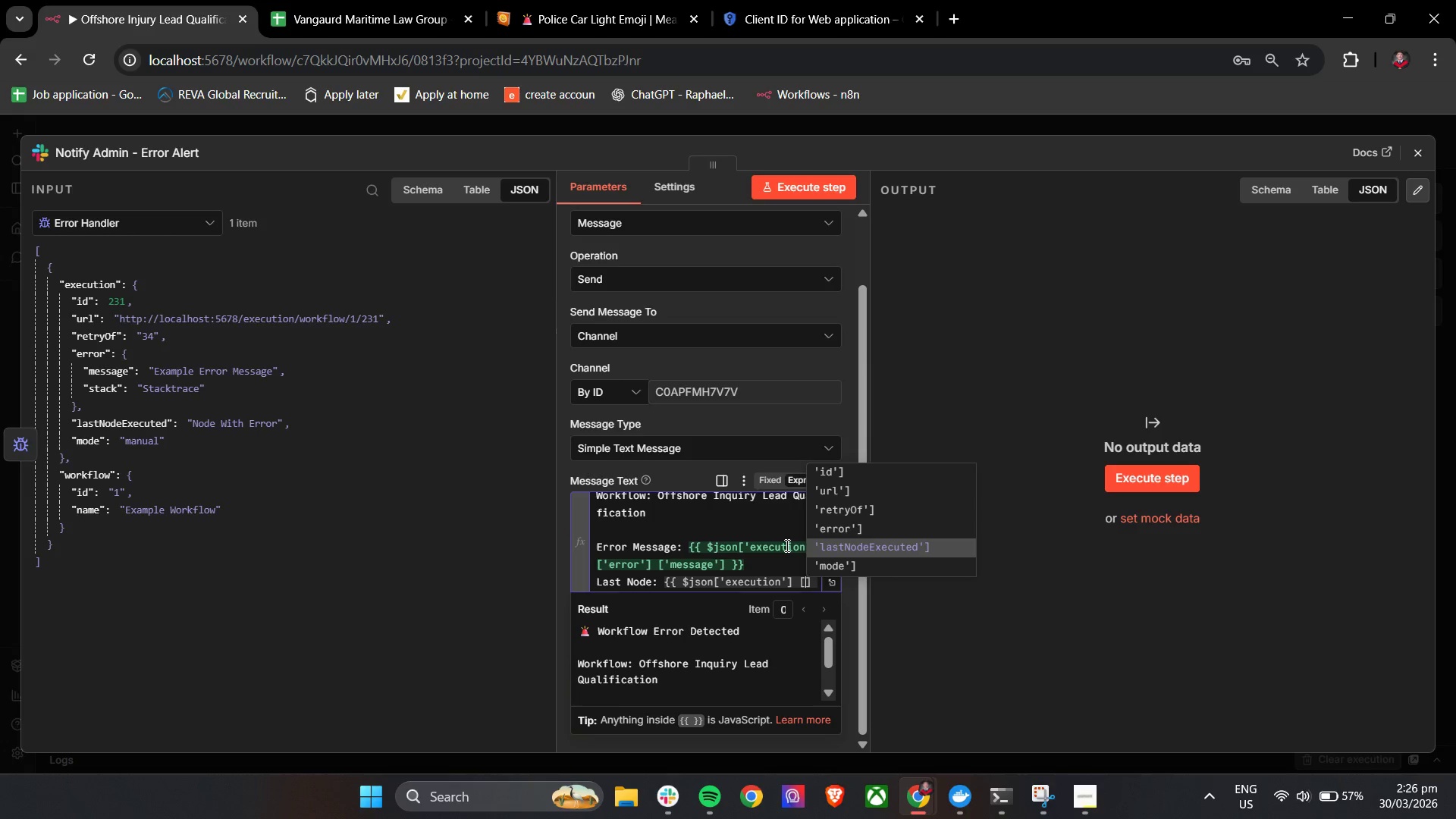 
key(Enter)
 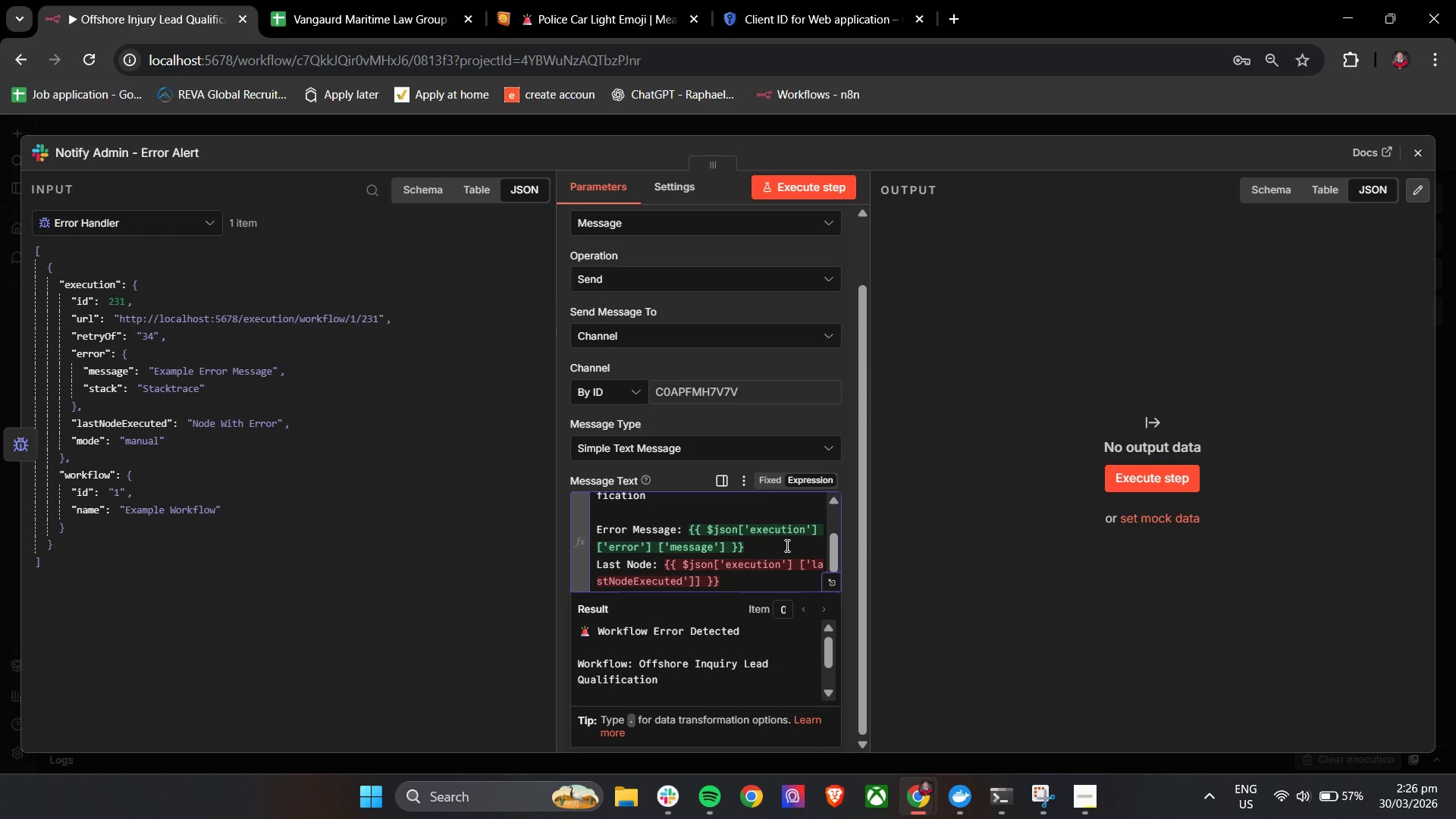 
key(Backspace)
 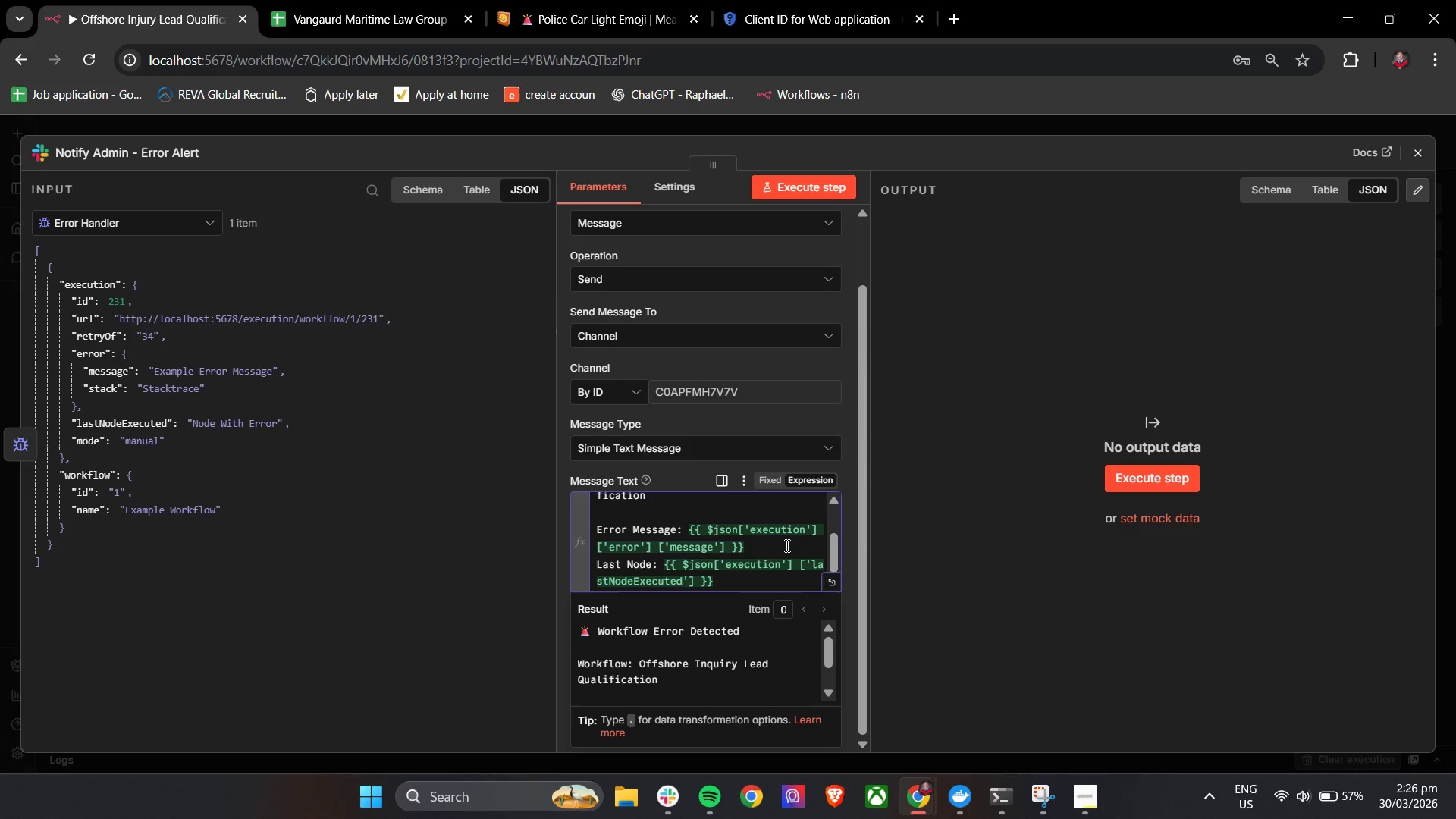 
key(ArrowRight)
 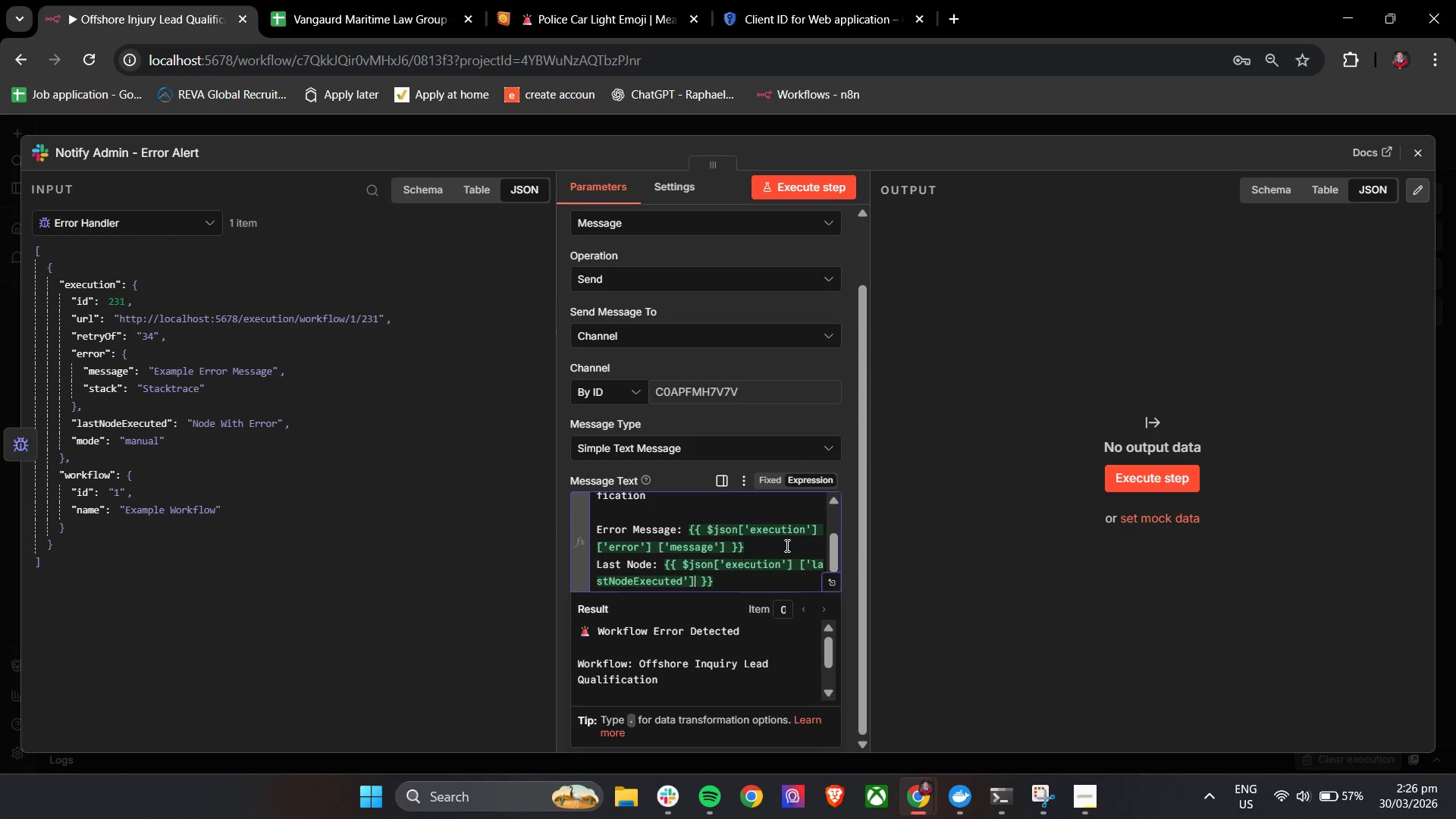 
key(ArrowRight)
 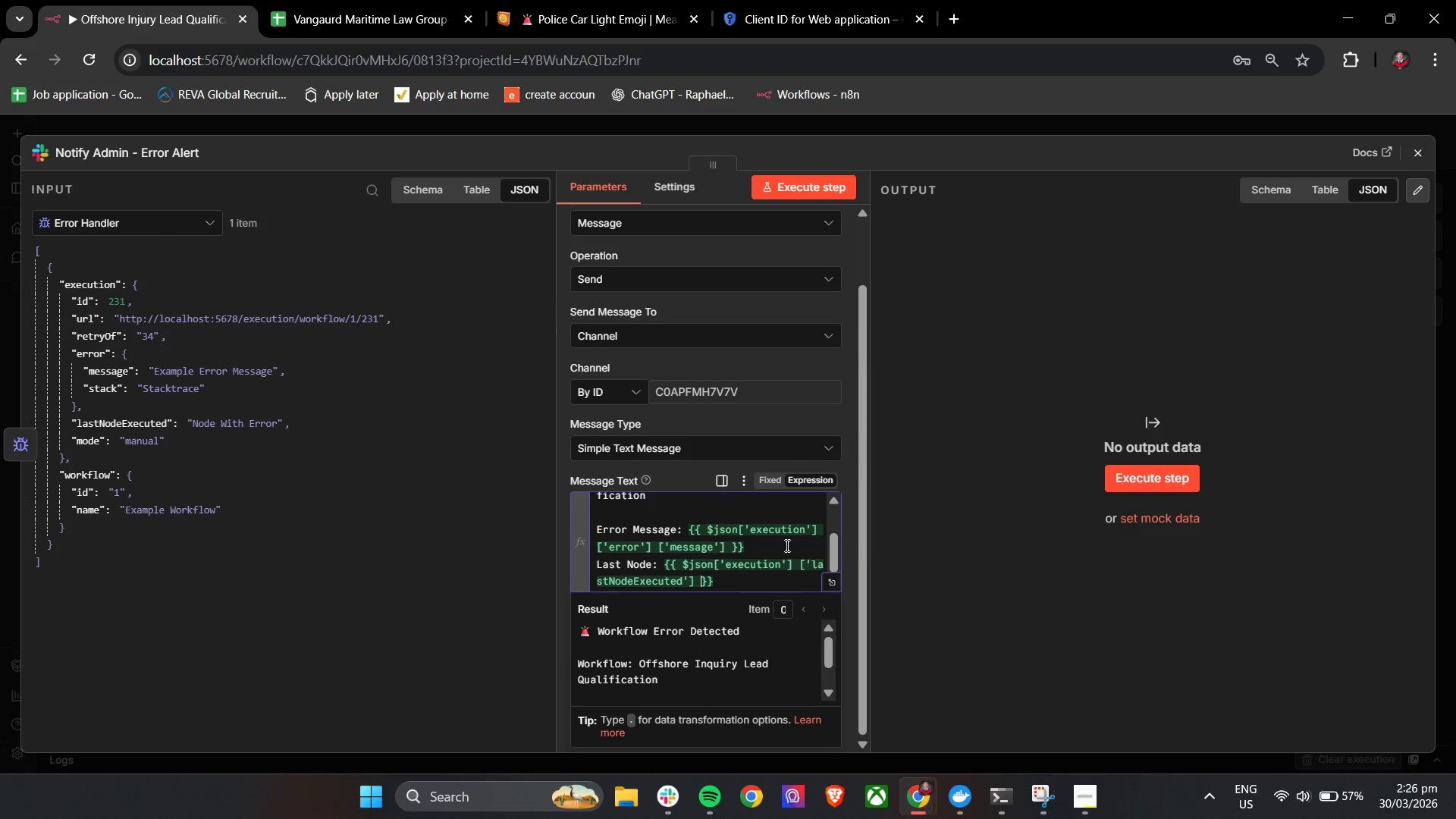 
key(ArrowRight)
 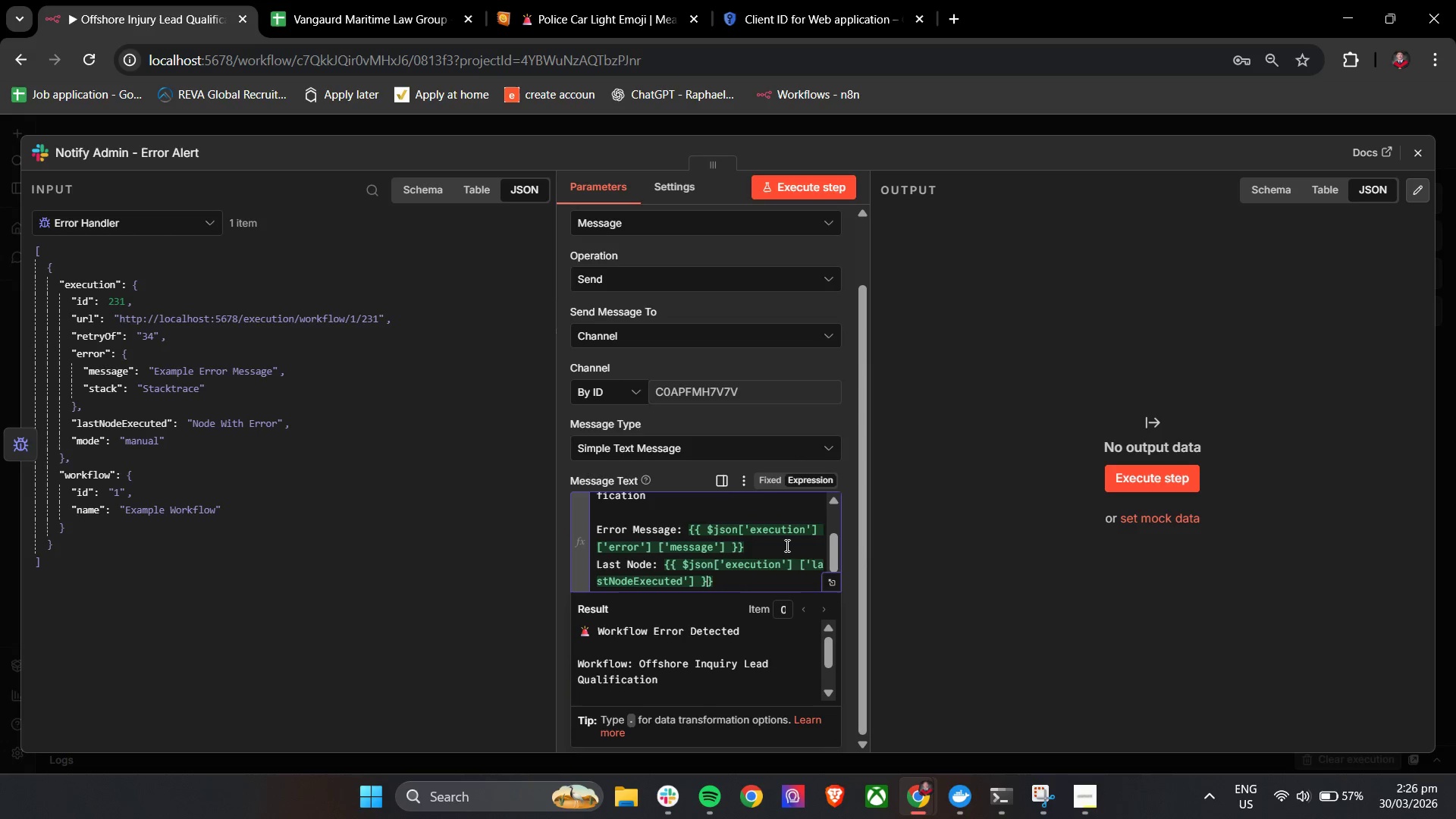 
key(ArrowRight)
 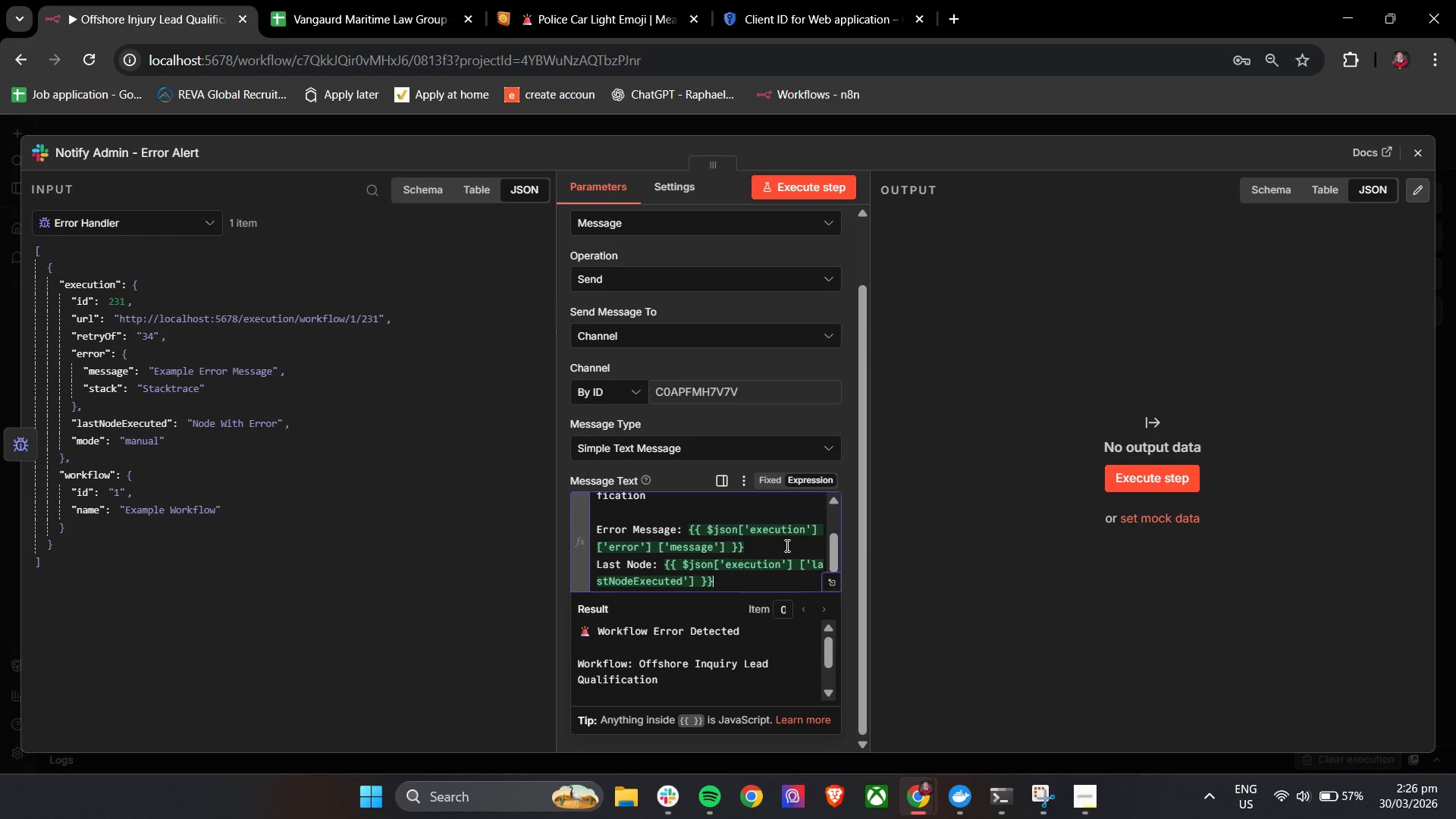 
key(Enter)
 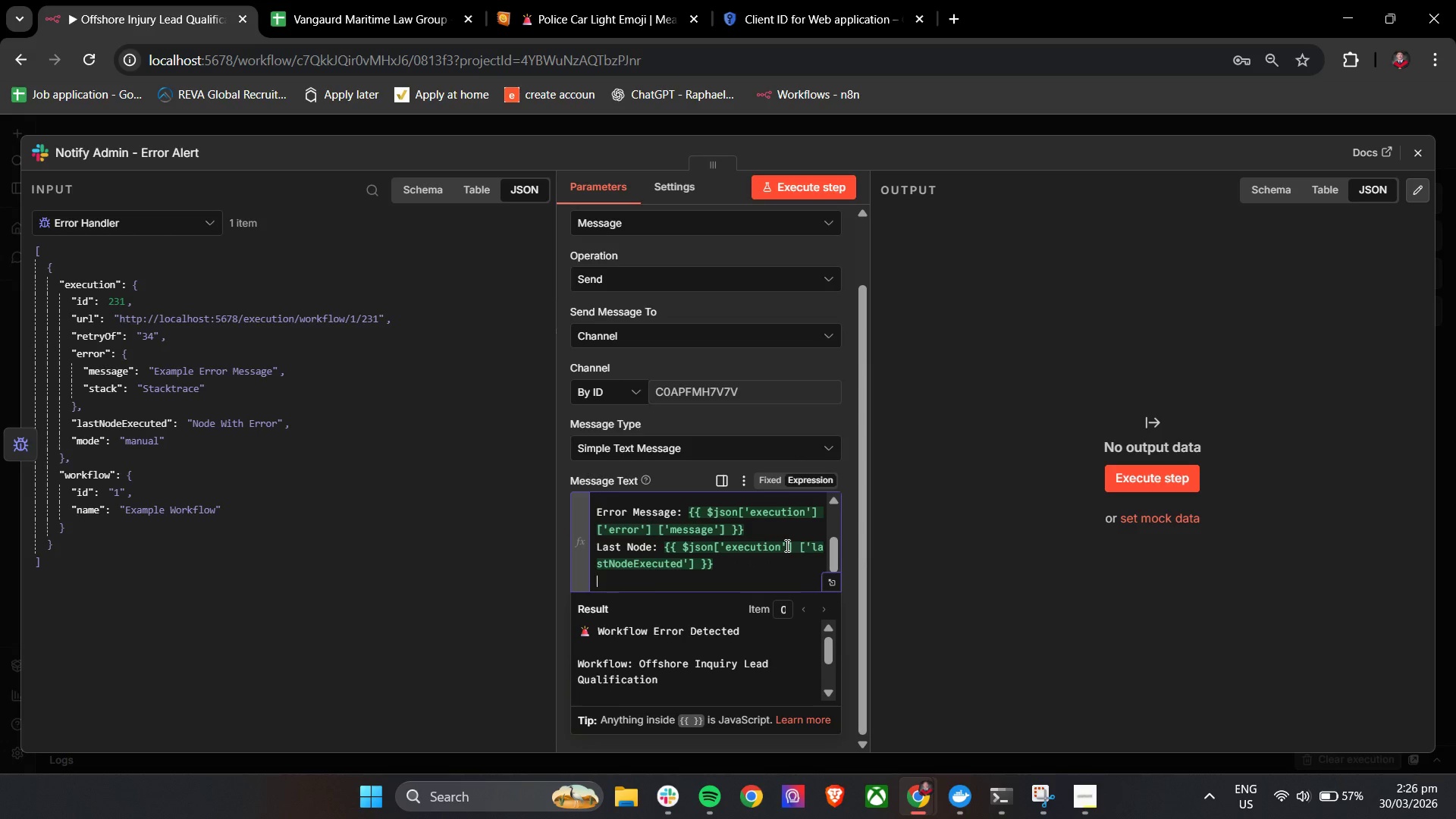 
key(Enter)
 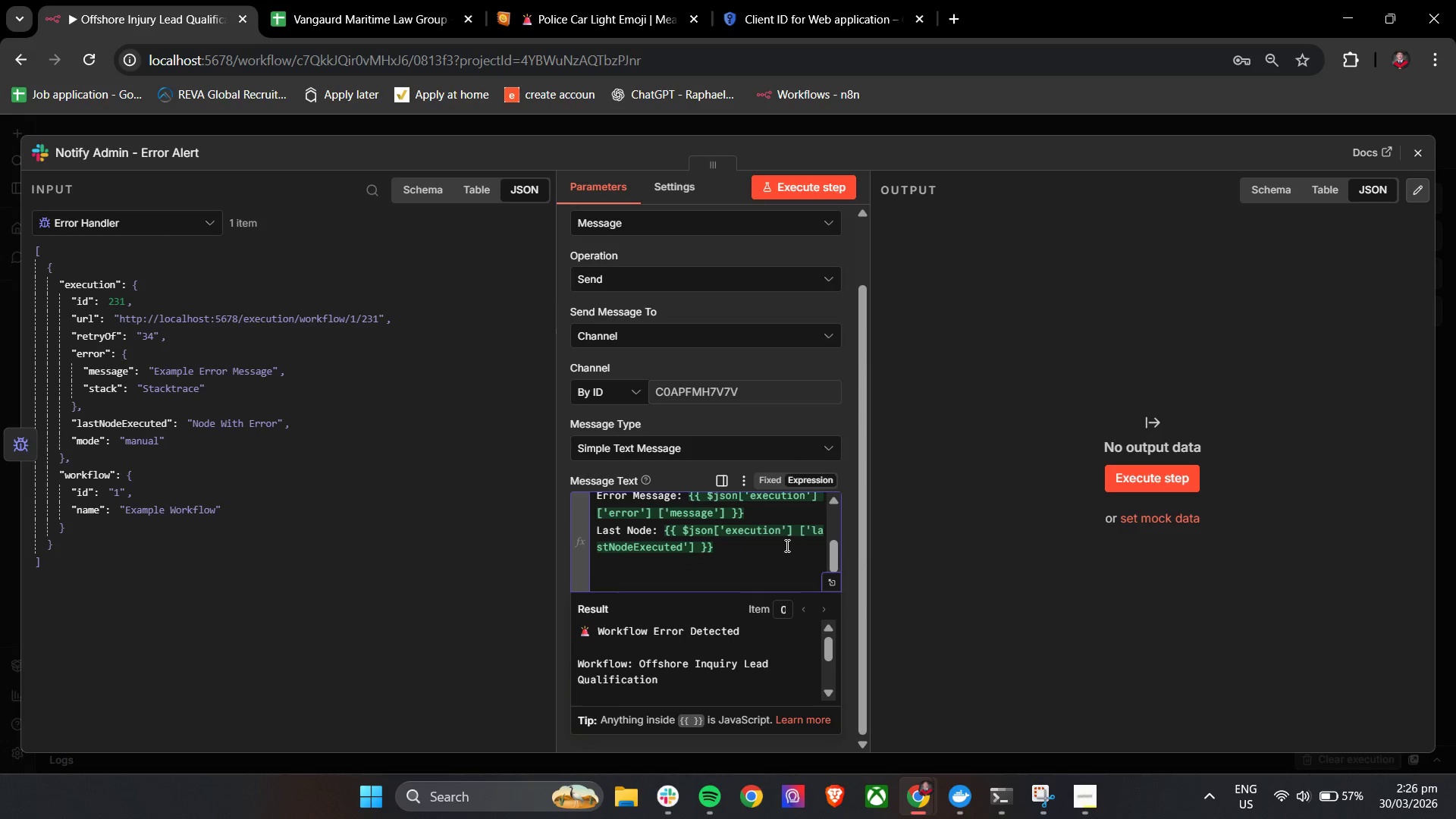 
type(Time: {{new Date(0)
key(Backspace)
 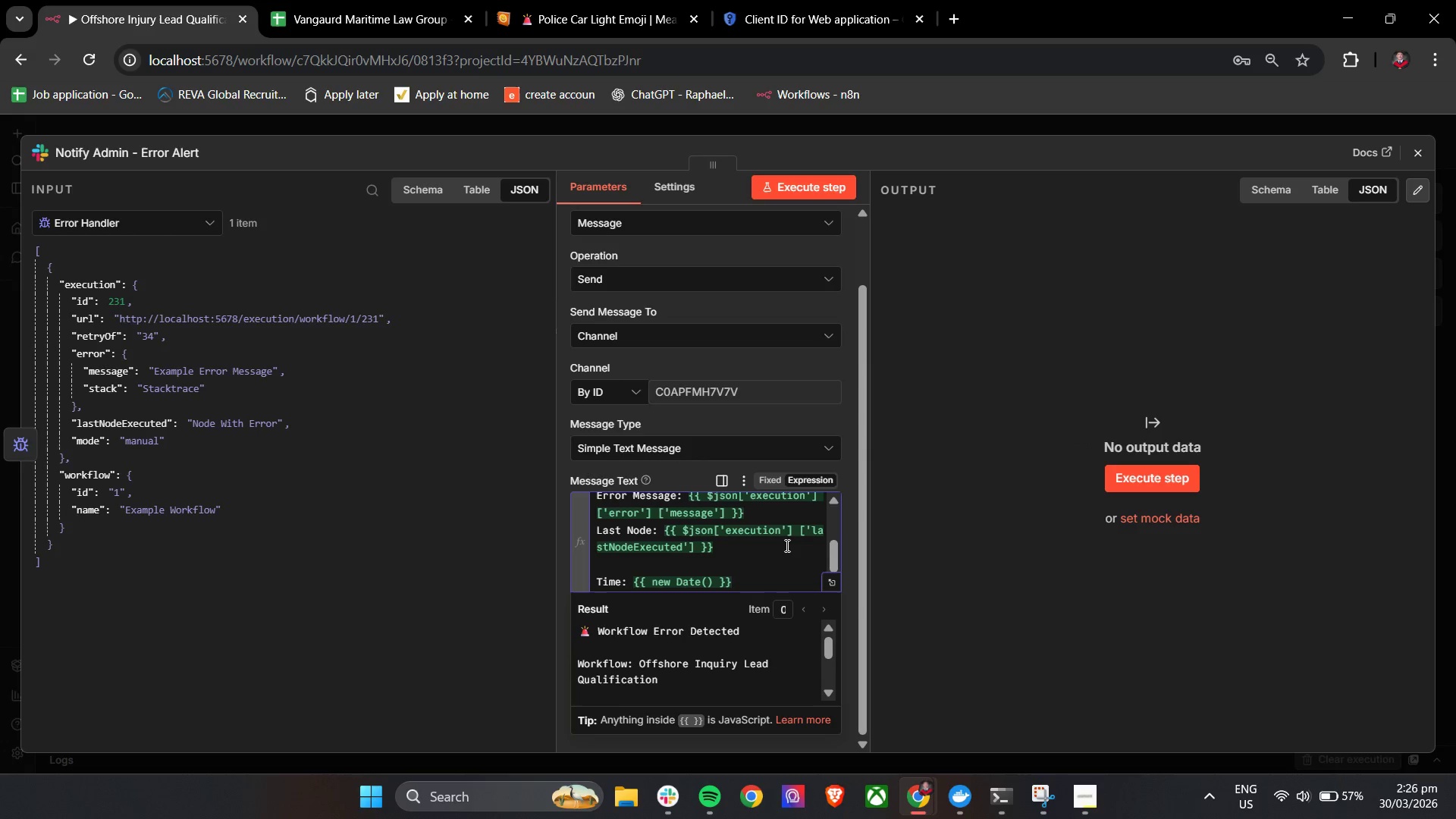 
key(ArrowRight)
 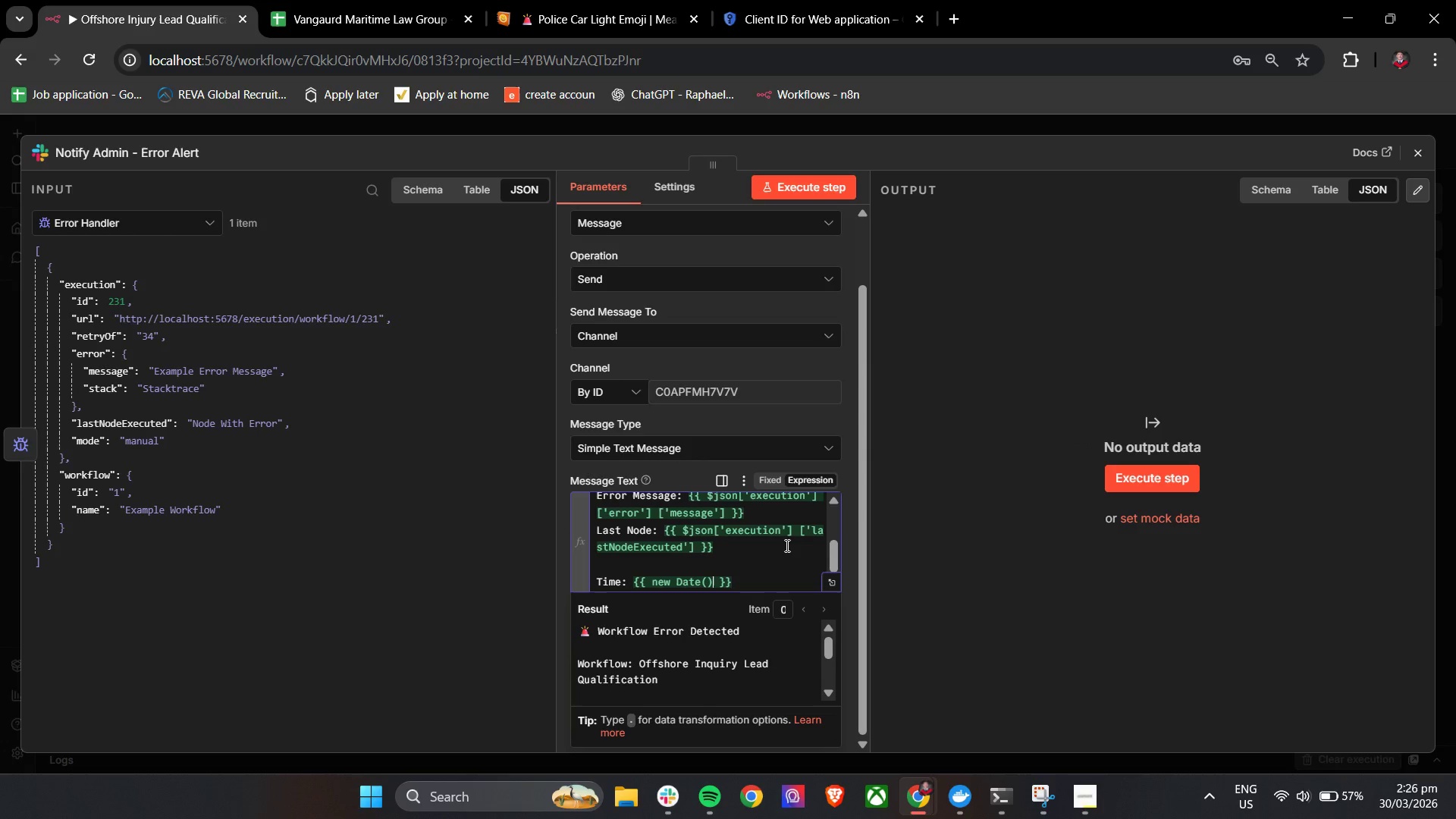 
type(.toLocaleString())
 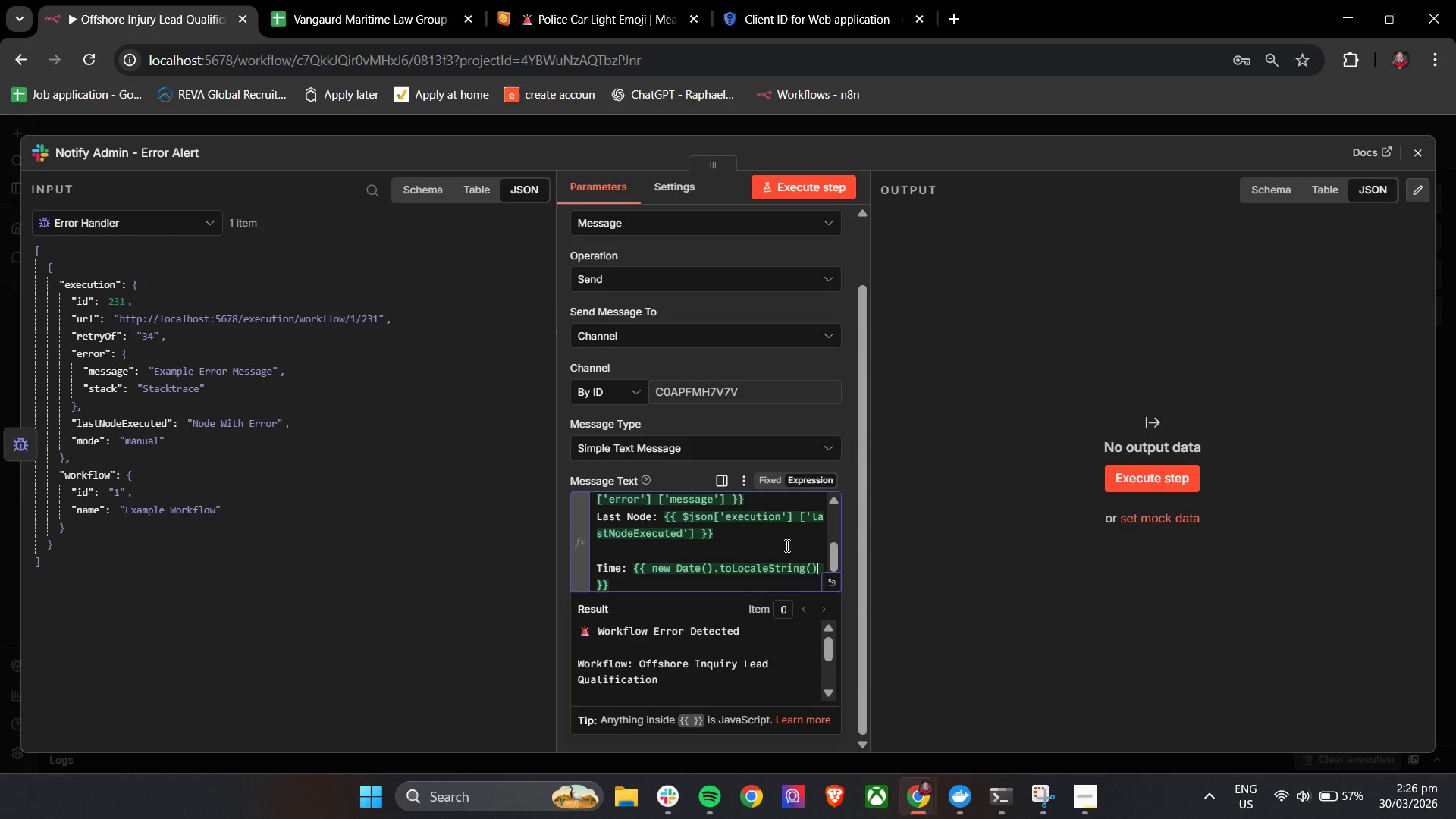 
key(ArrowDown)
 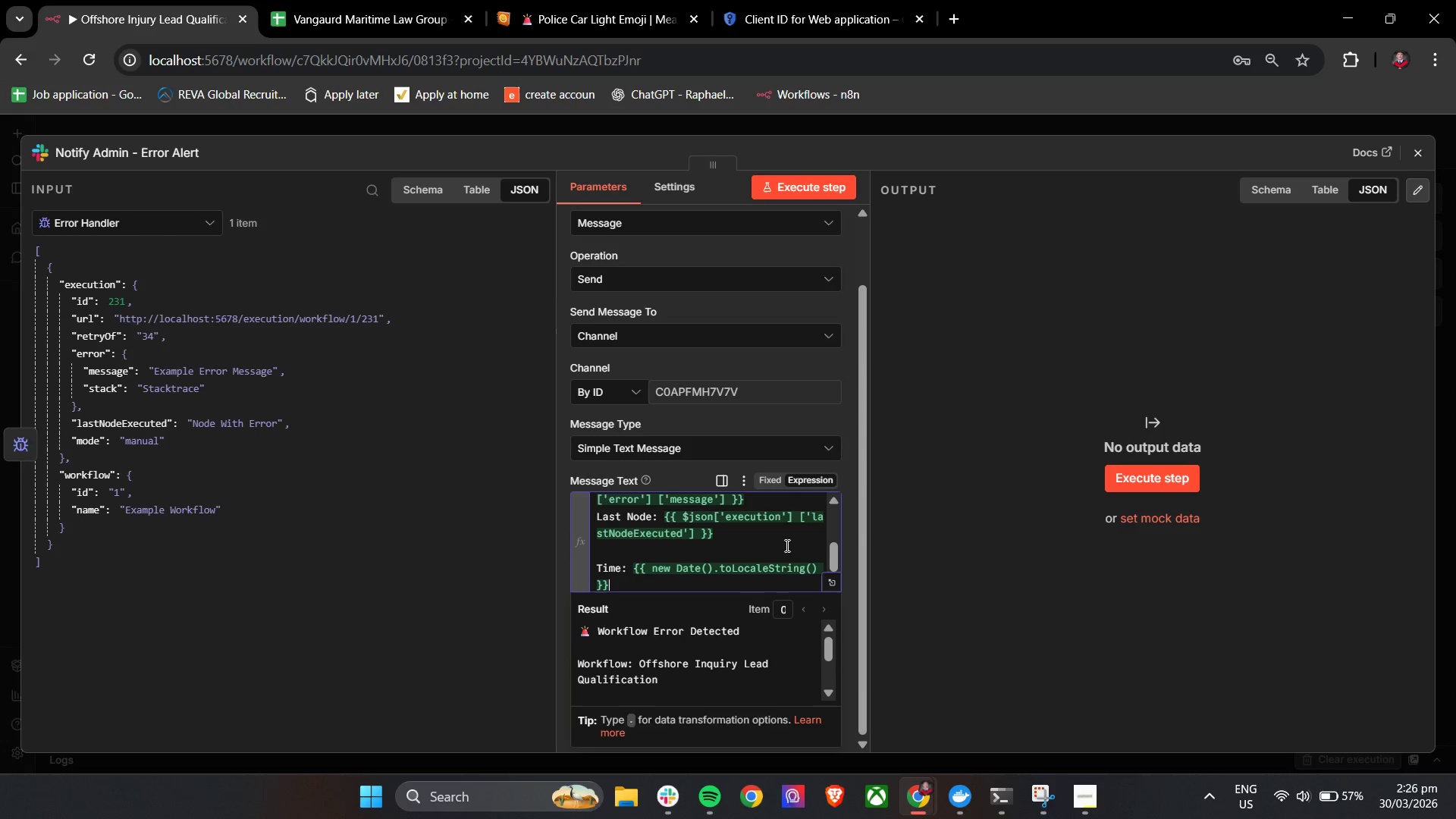 
key(ArrowDown)
 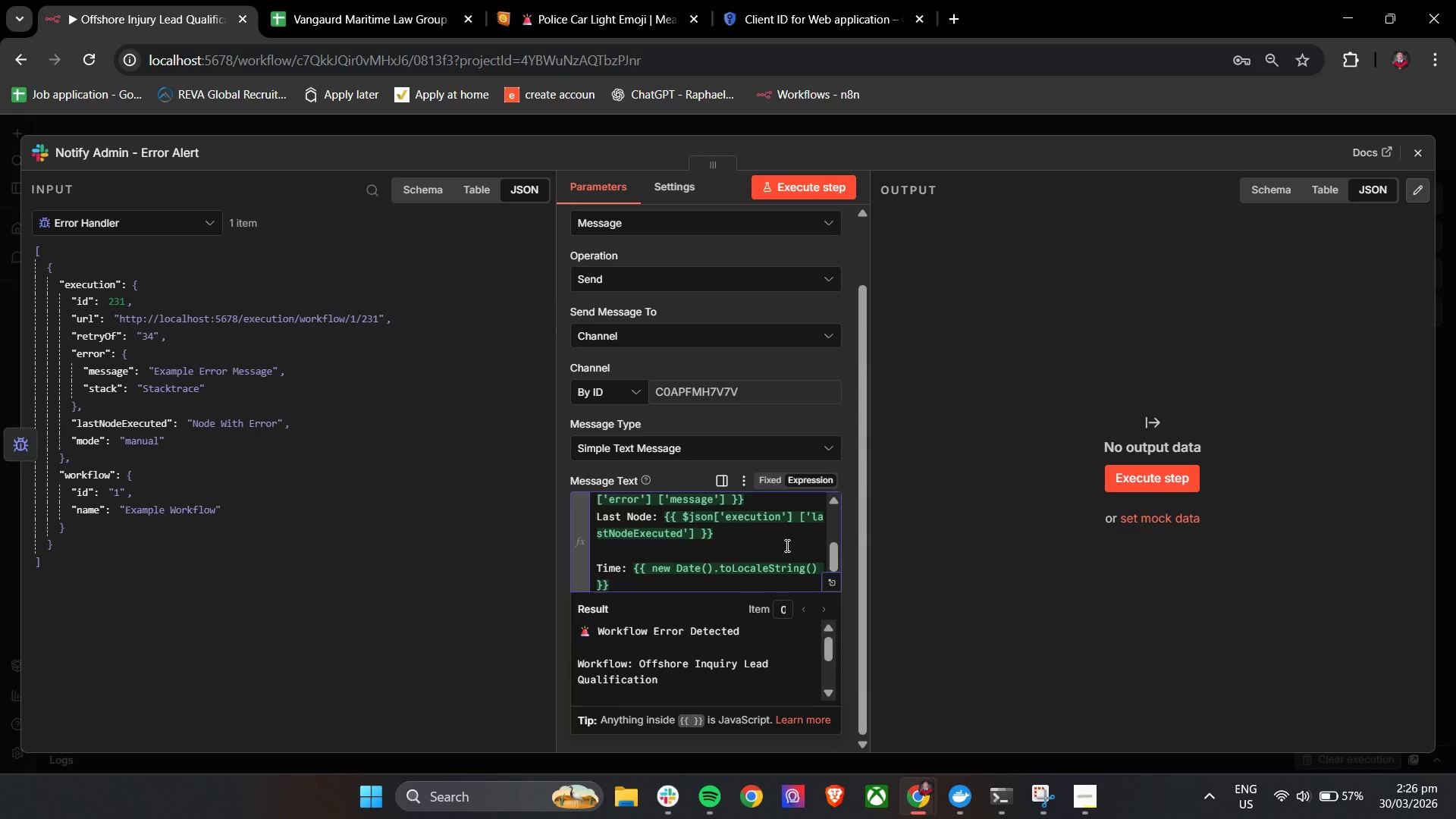 
key(Enter)
 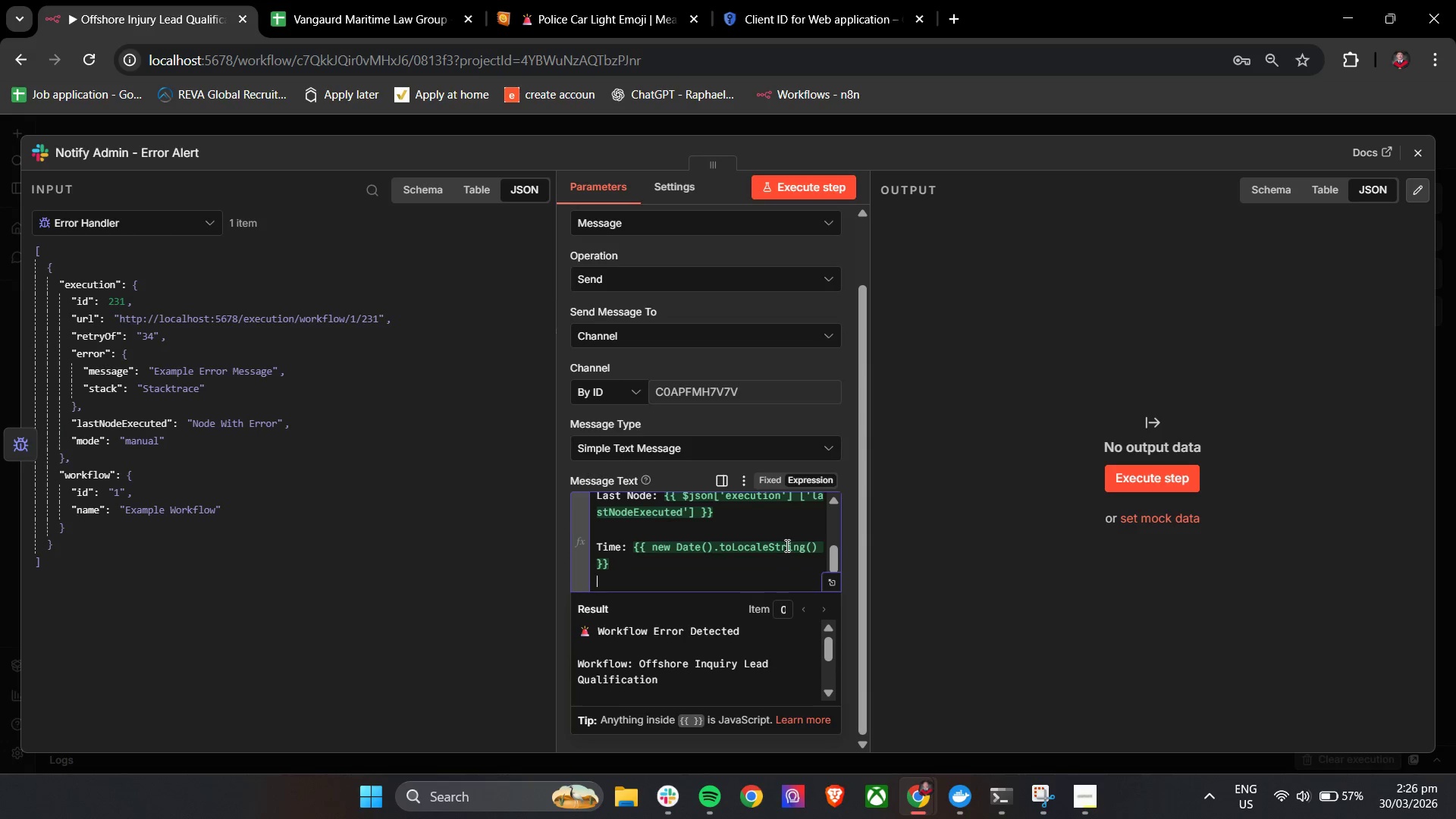 
key(Enter)
 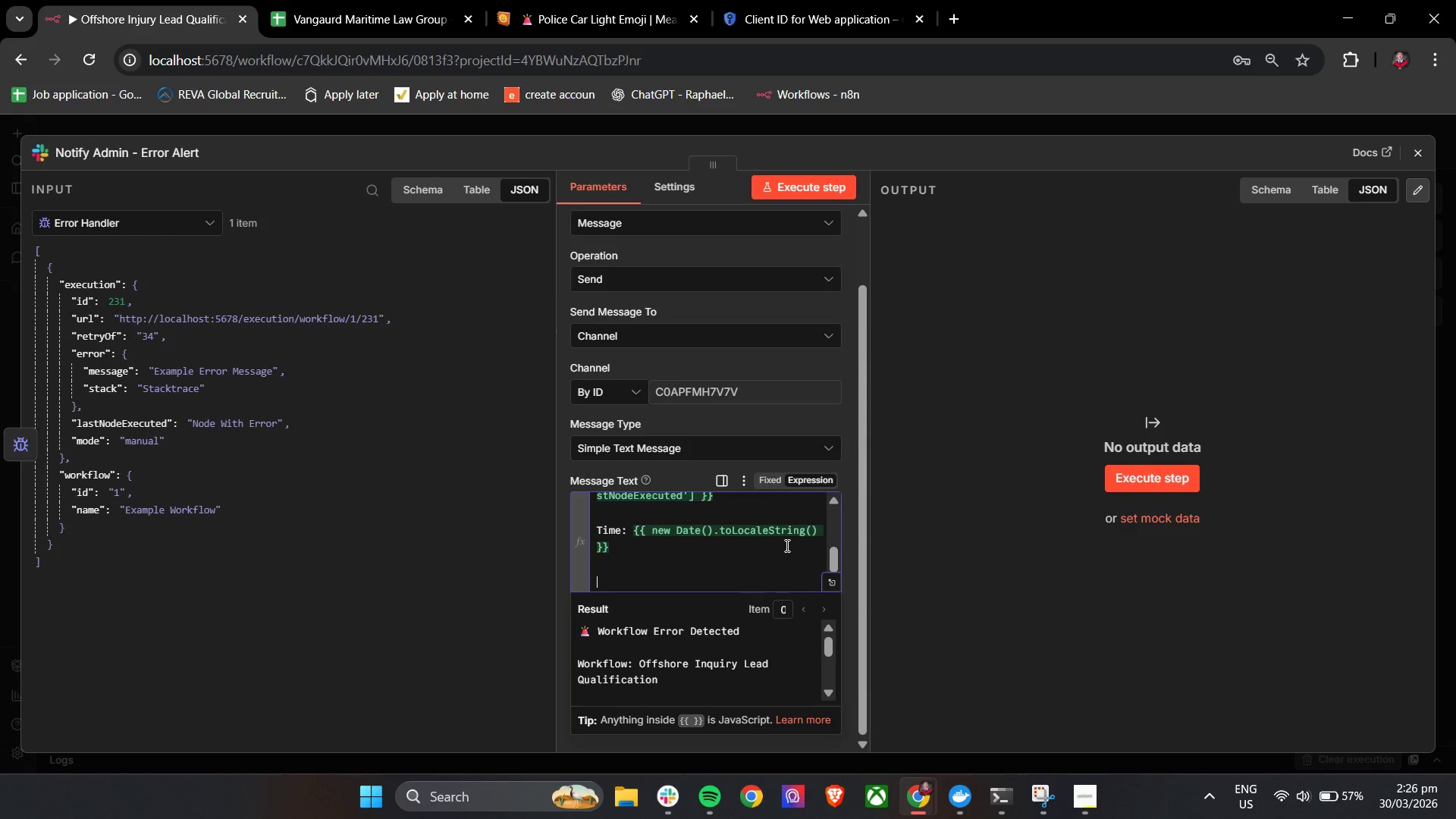 
type(Action Required:)
 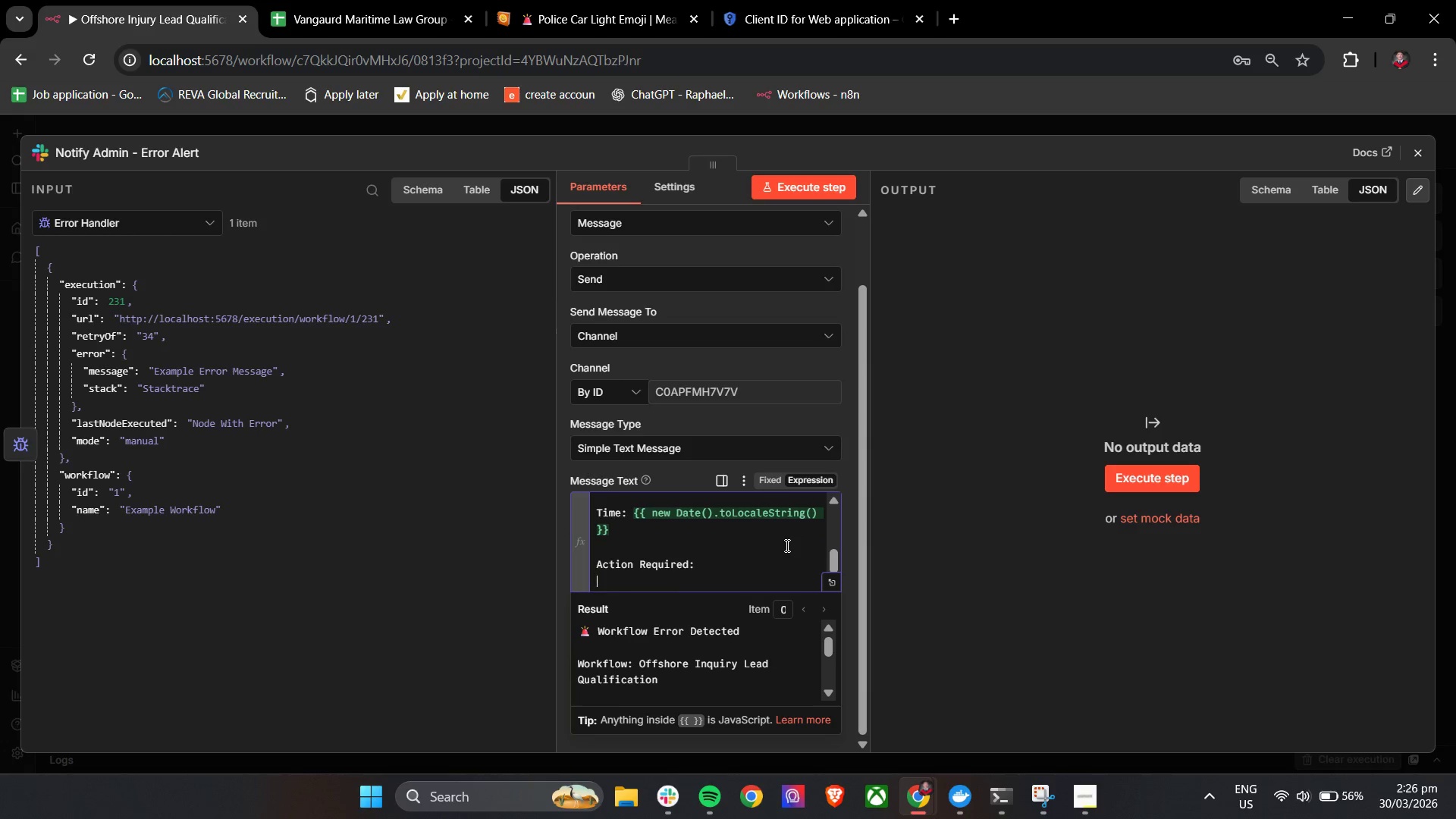 
 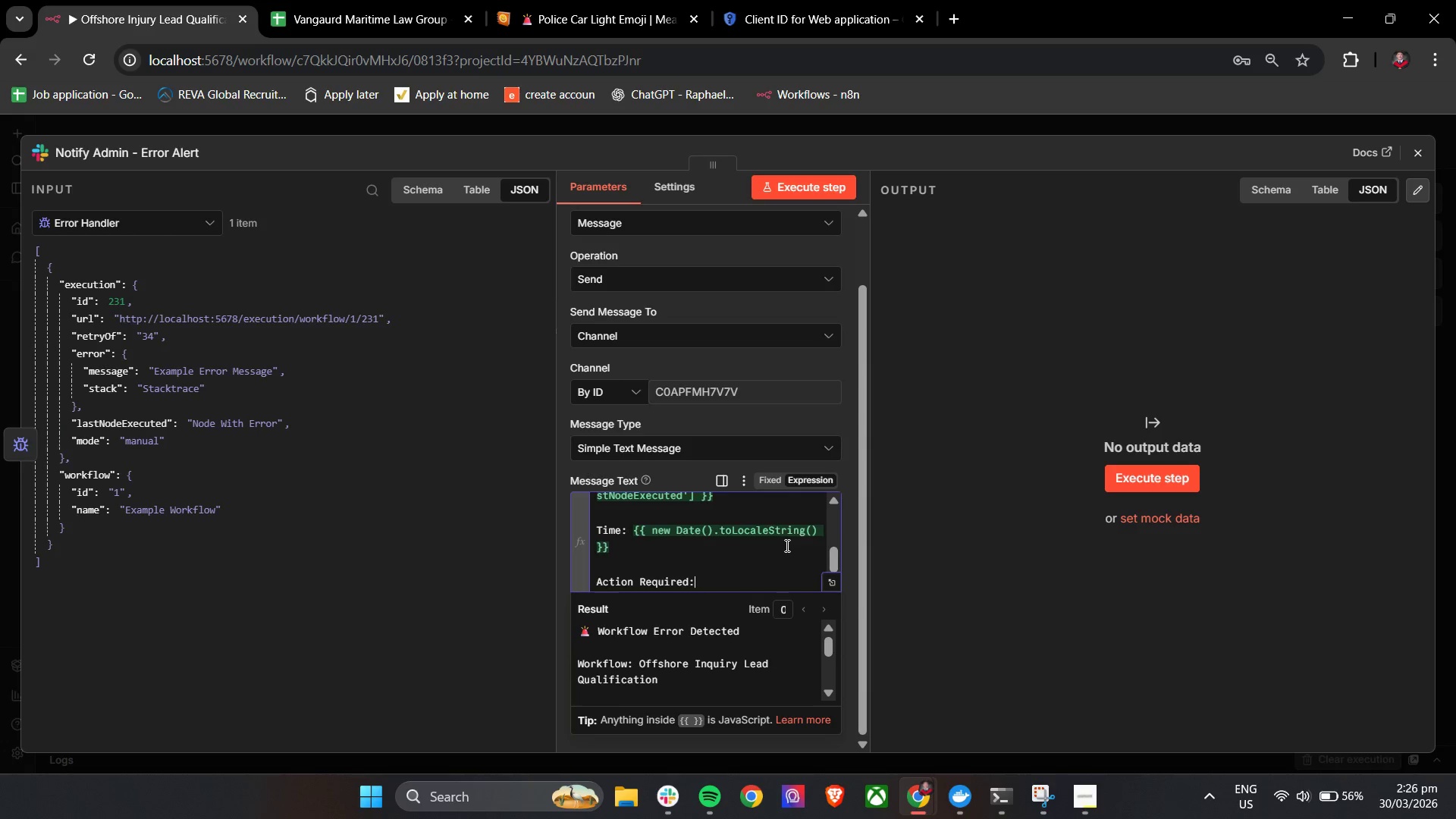 
key(Enter)
 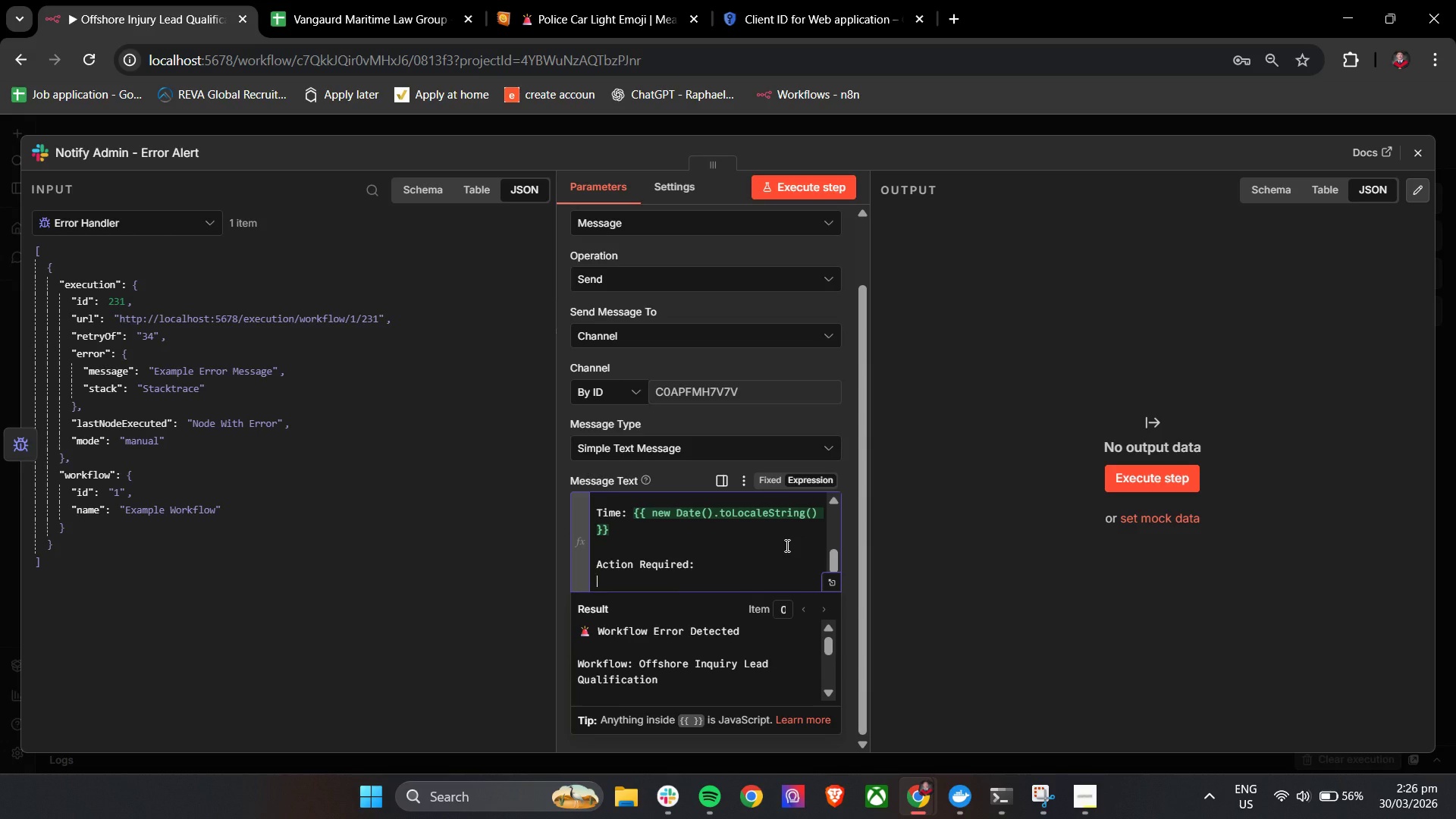 
type(Please review the wokr)
key(Backspace)
key(Backspace)
type(rkflow immediately.)
 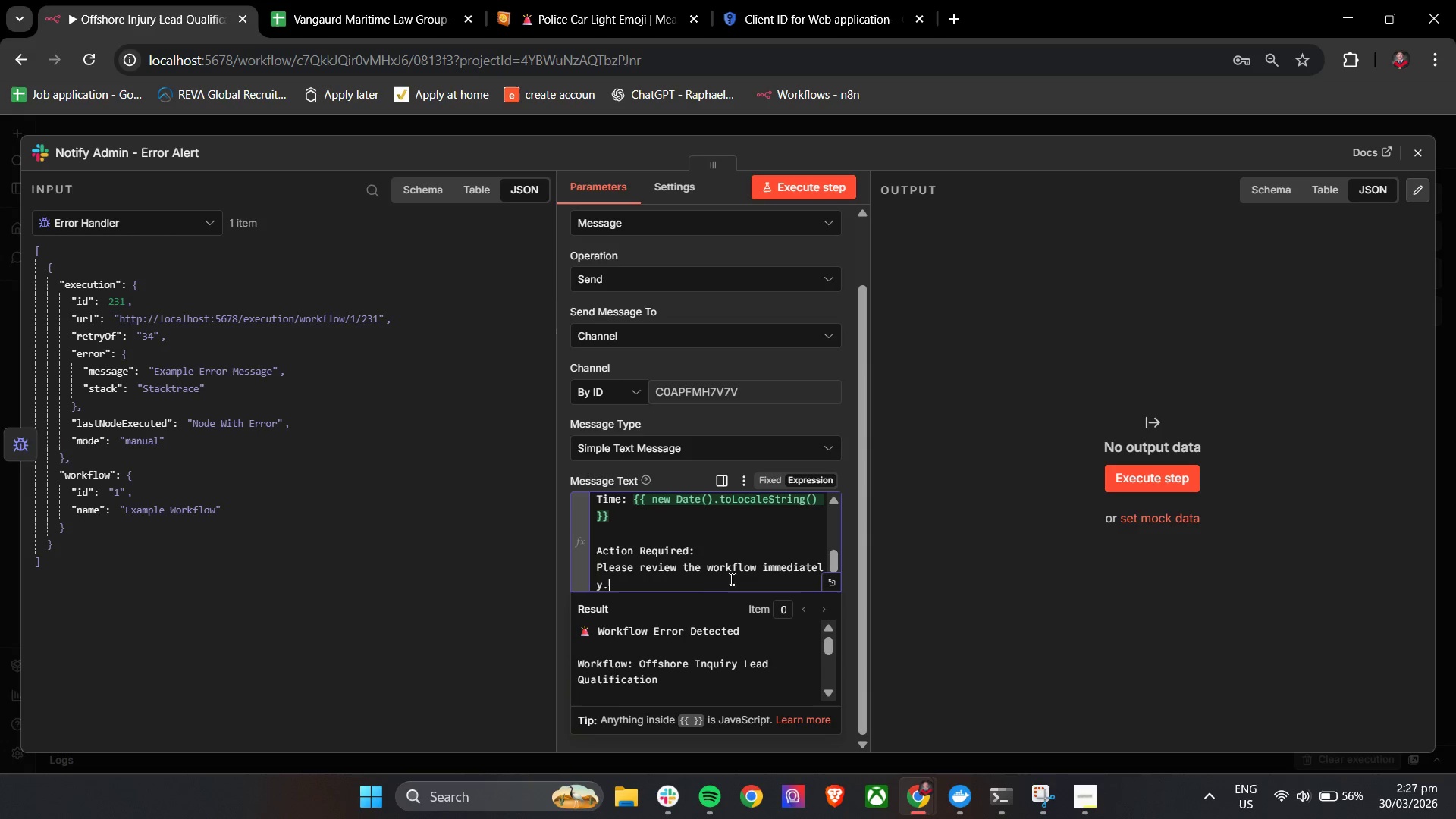 
left_click([694, 582])
 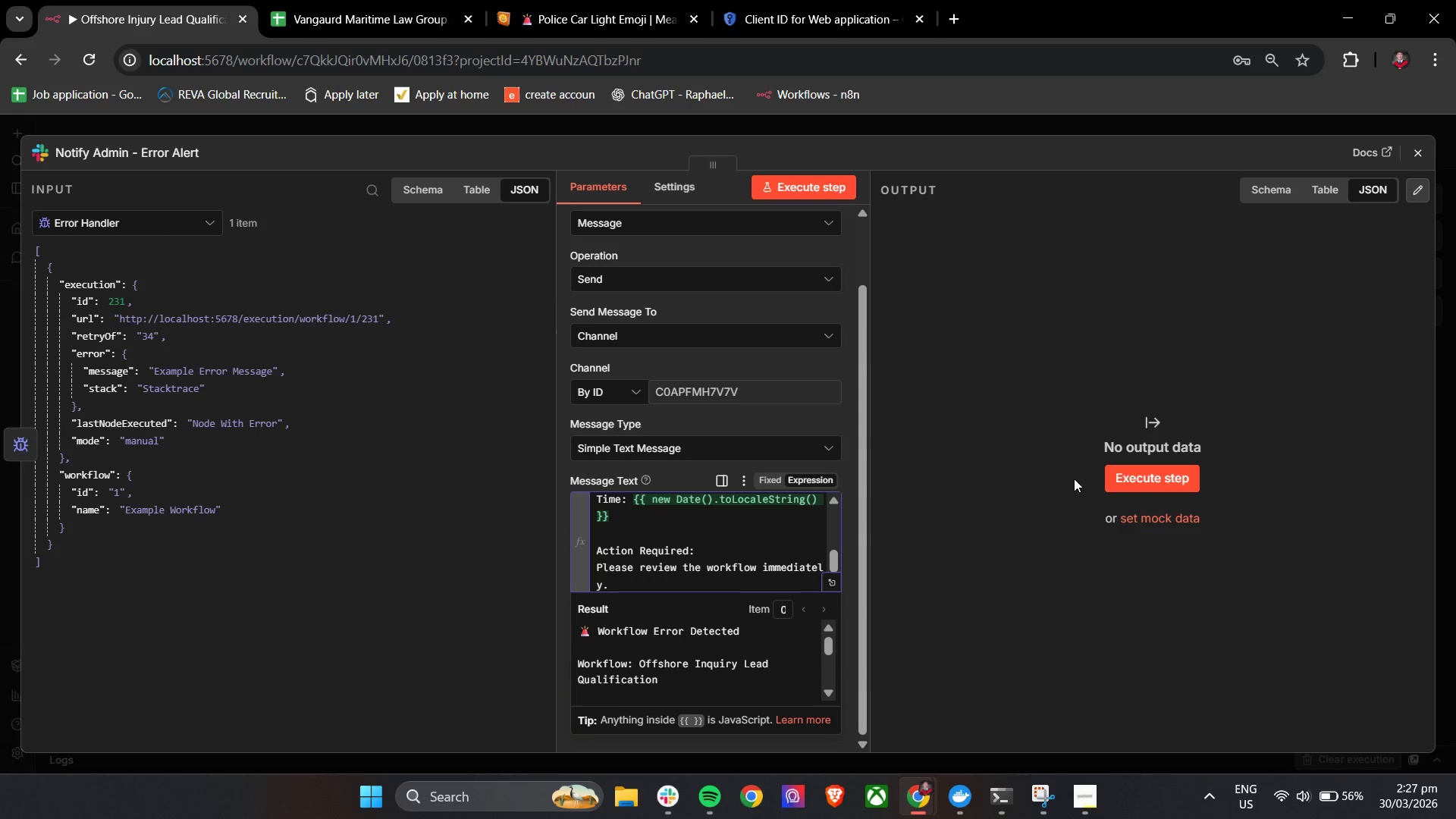 
left_click([831, 184])
 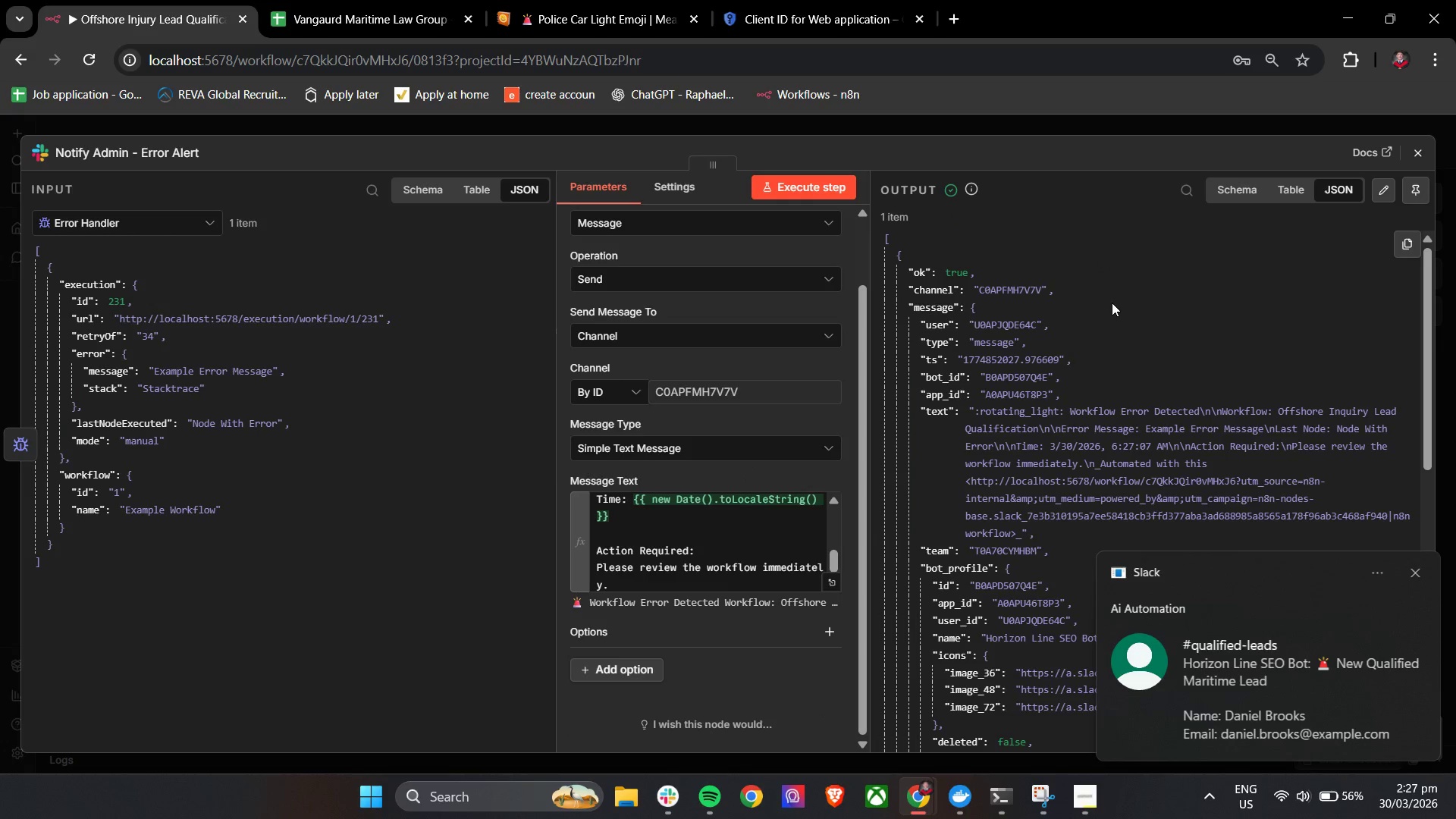 
left_click([1248, 622])
 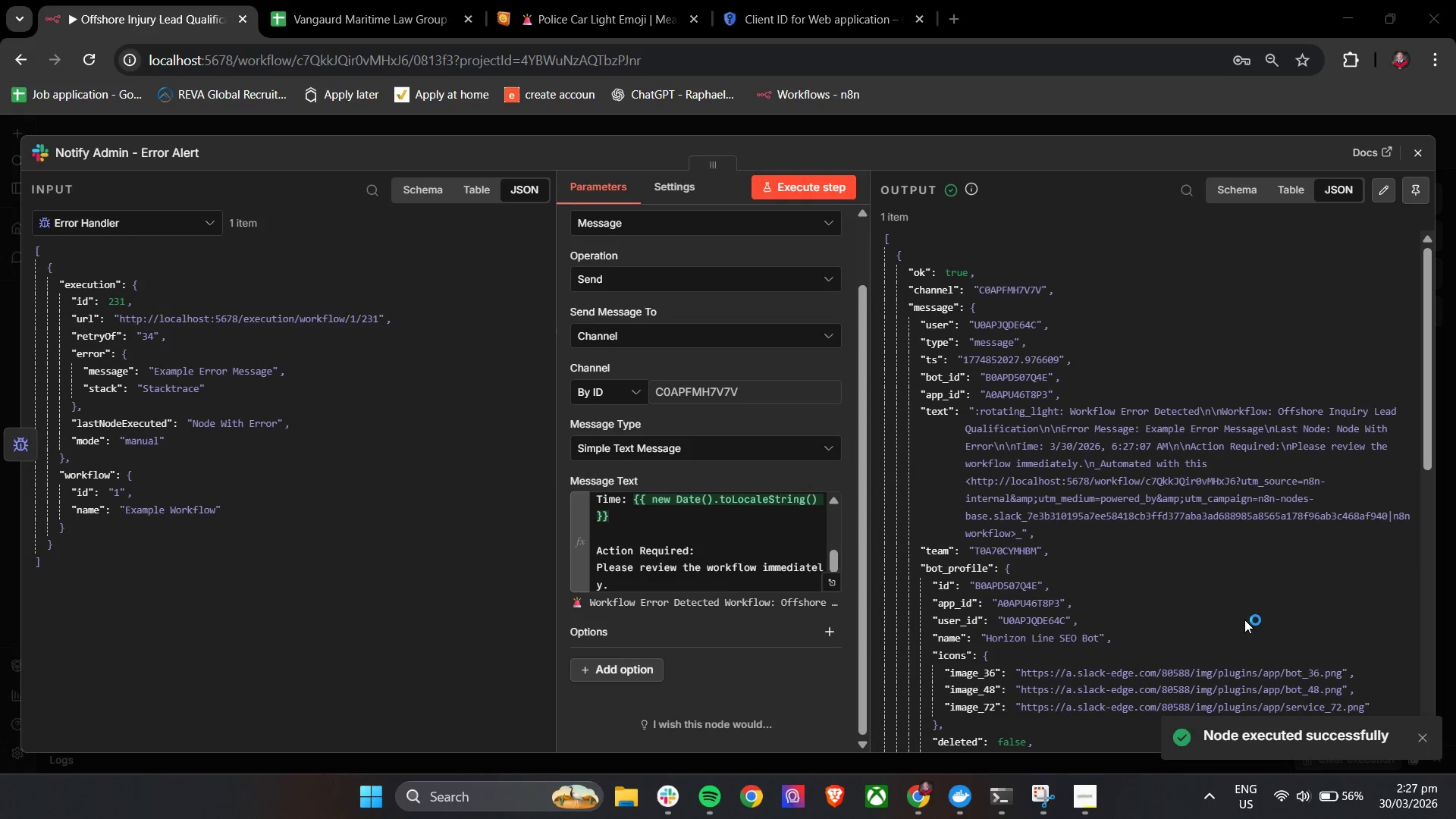 
key(Unknown)
 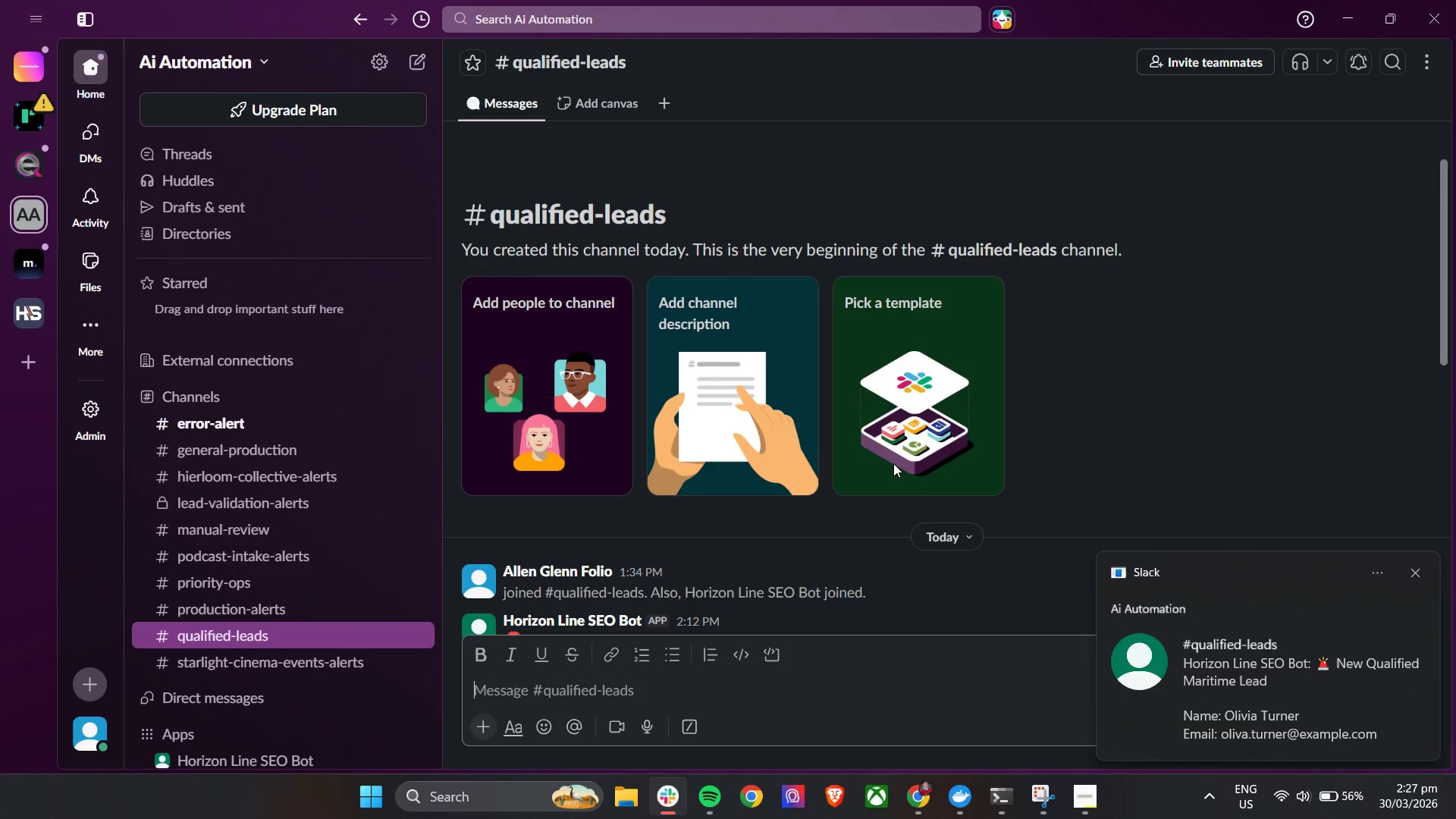 
scroll: coordinate [893, 463], scroll_direction: down, amount: 4.0
 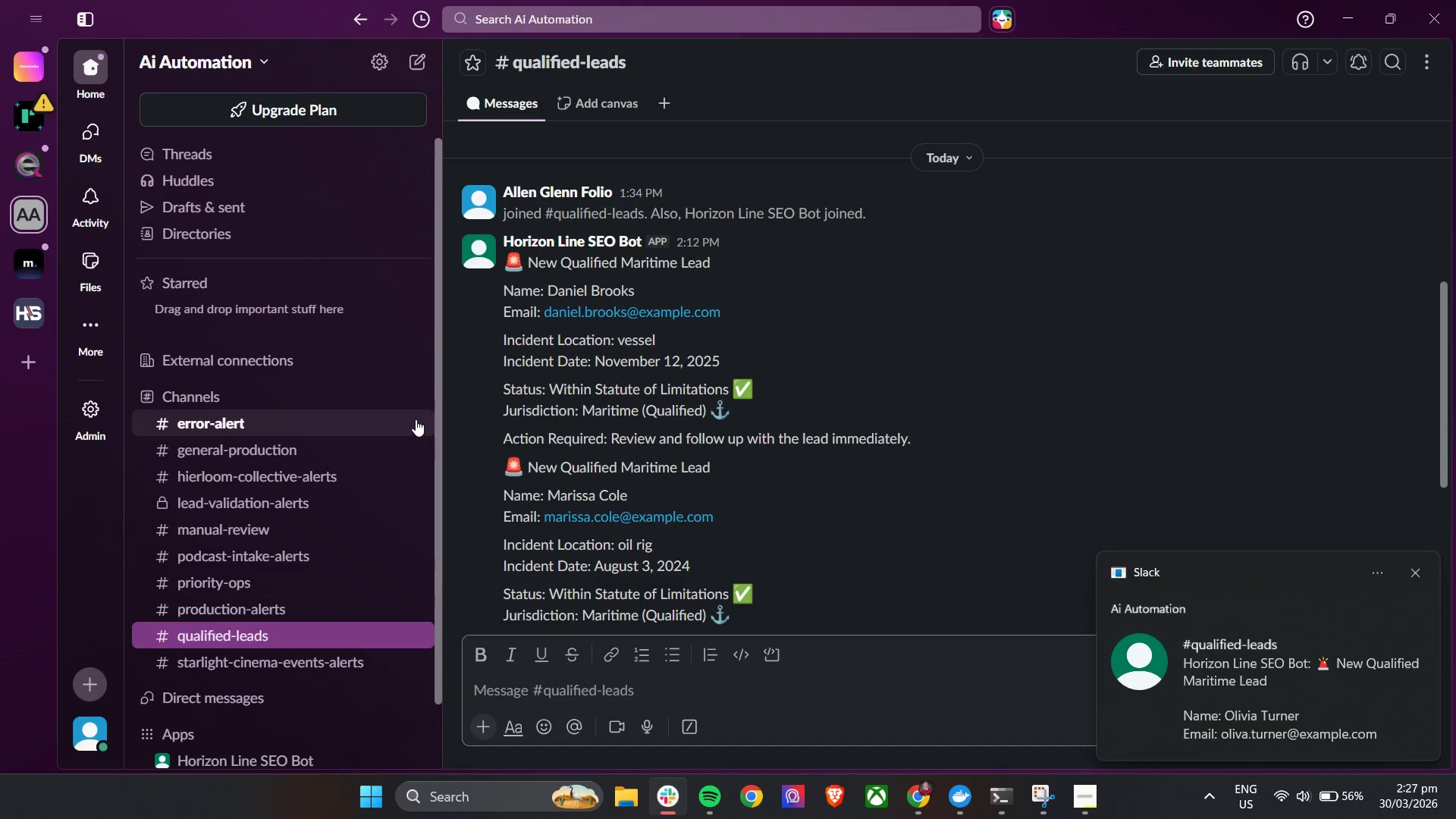 
left_click([316, 428])
 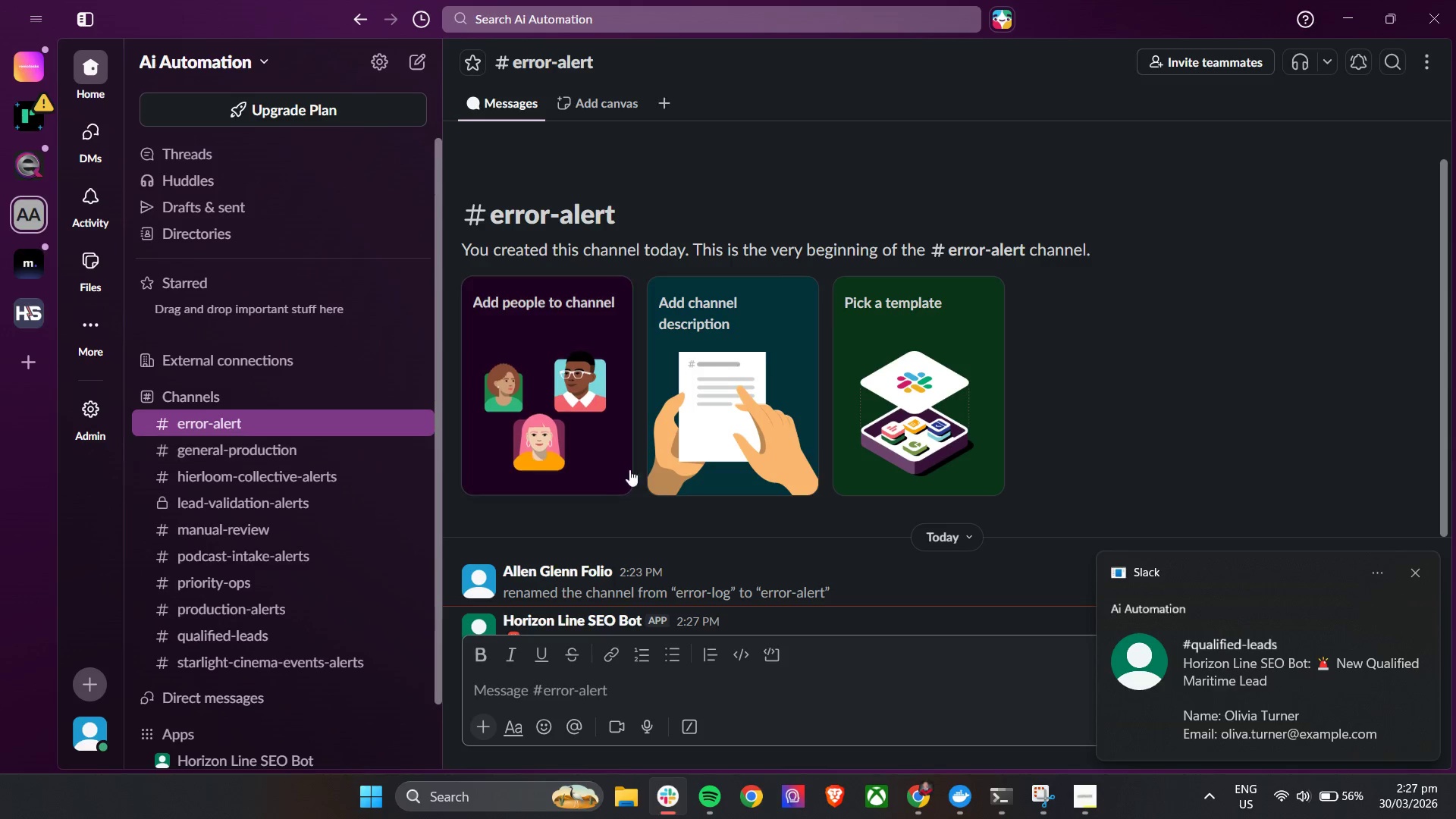 
scroll: coordinate [801, 475], scroll_direction: down, amount: 3.0
 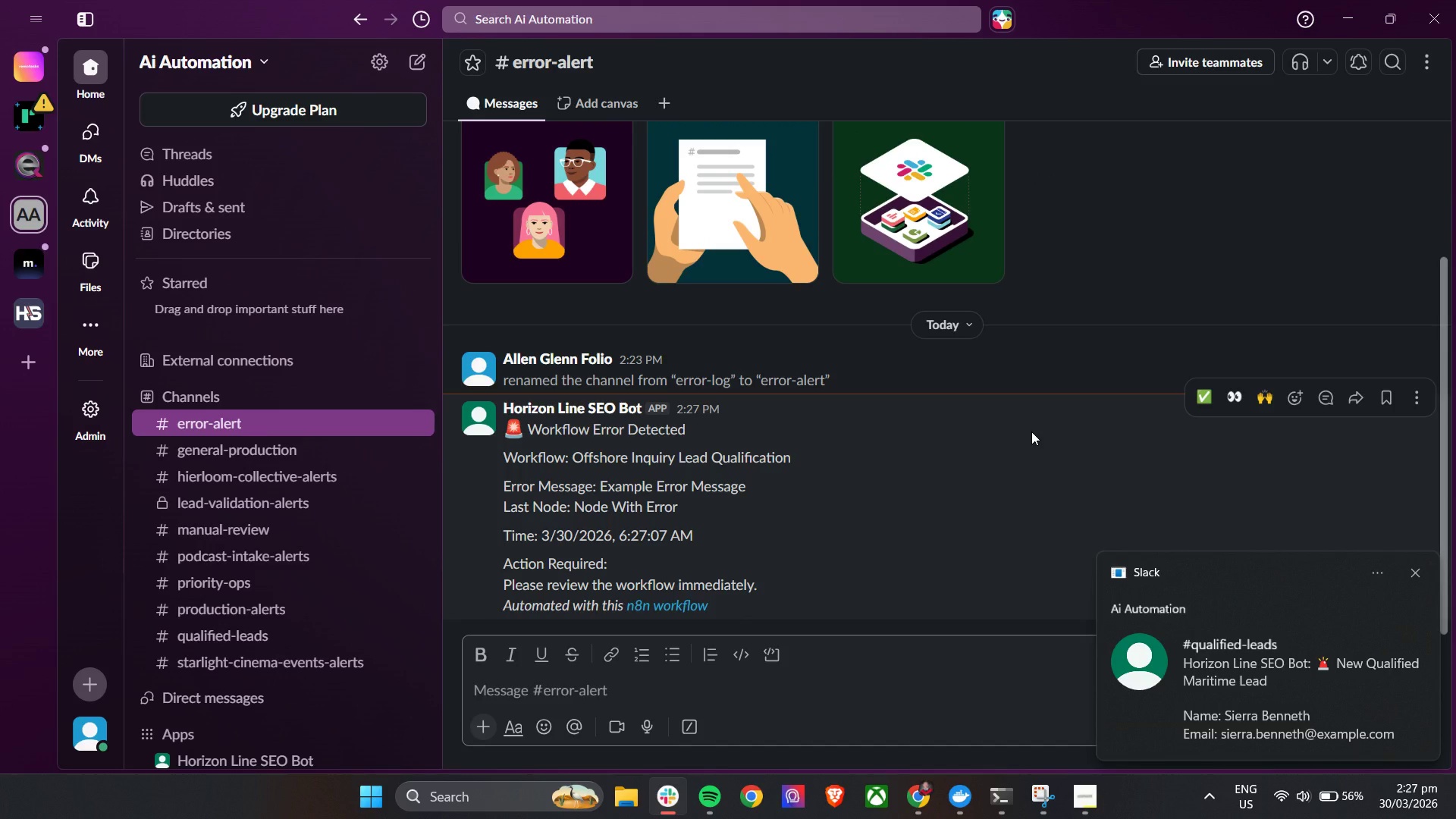 
wait(9.37)
 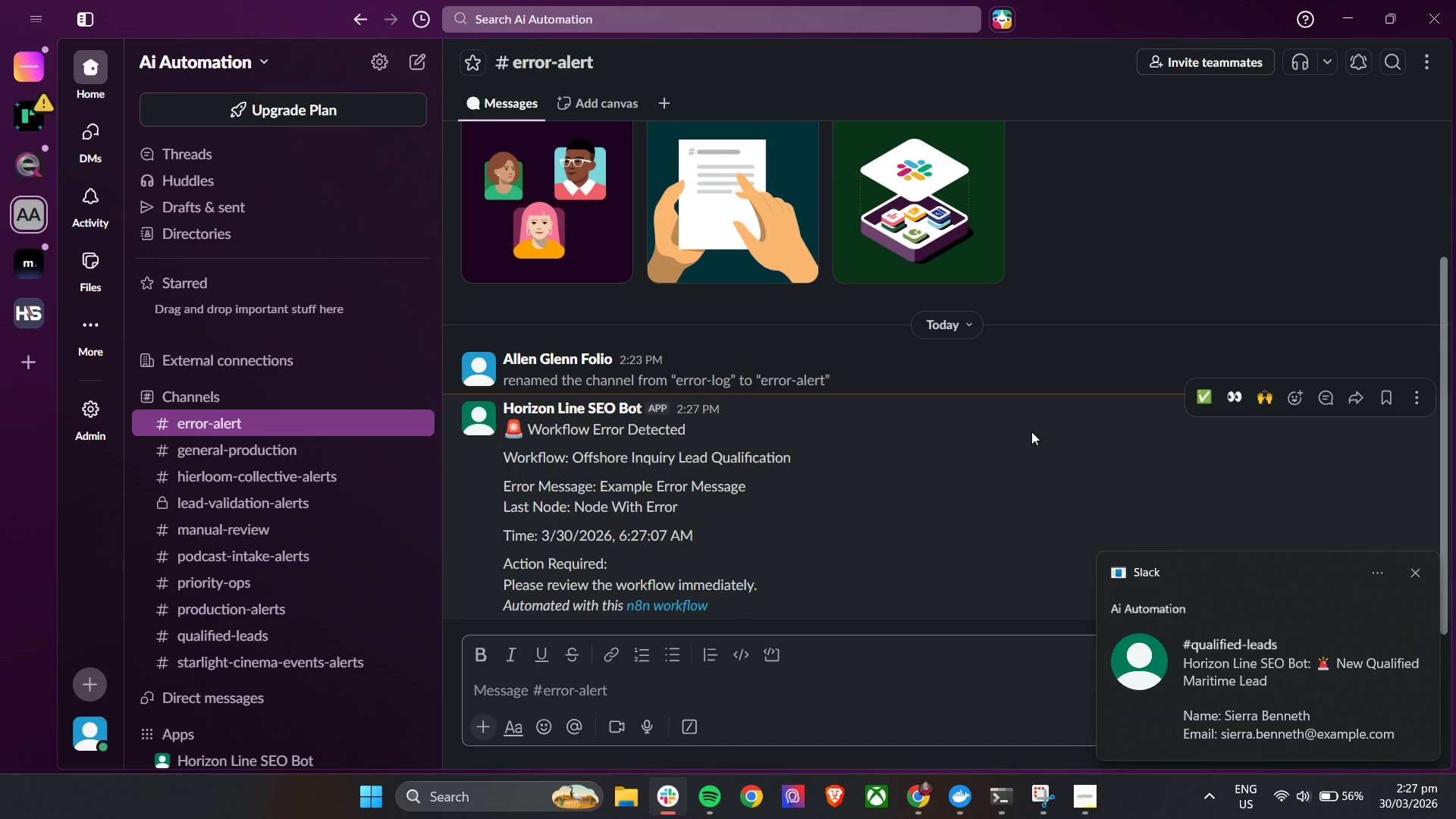 
left_click([657, 801])
 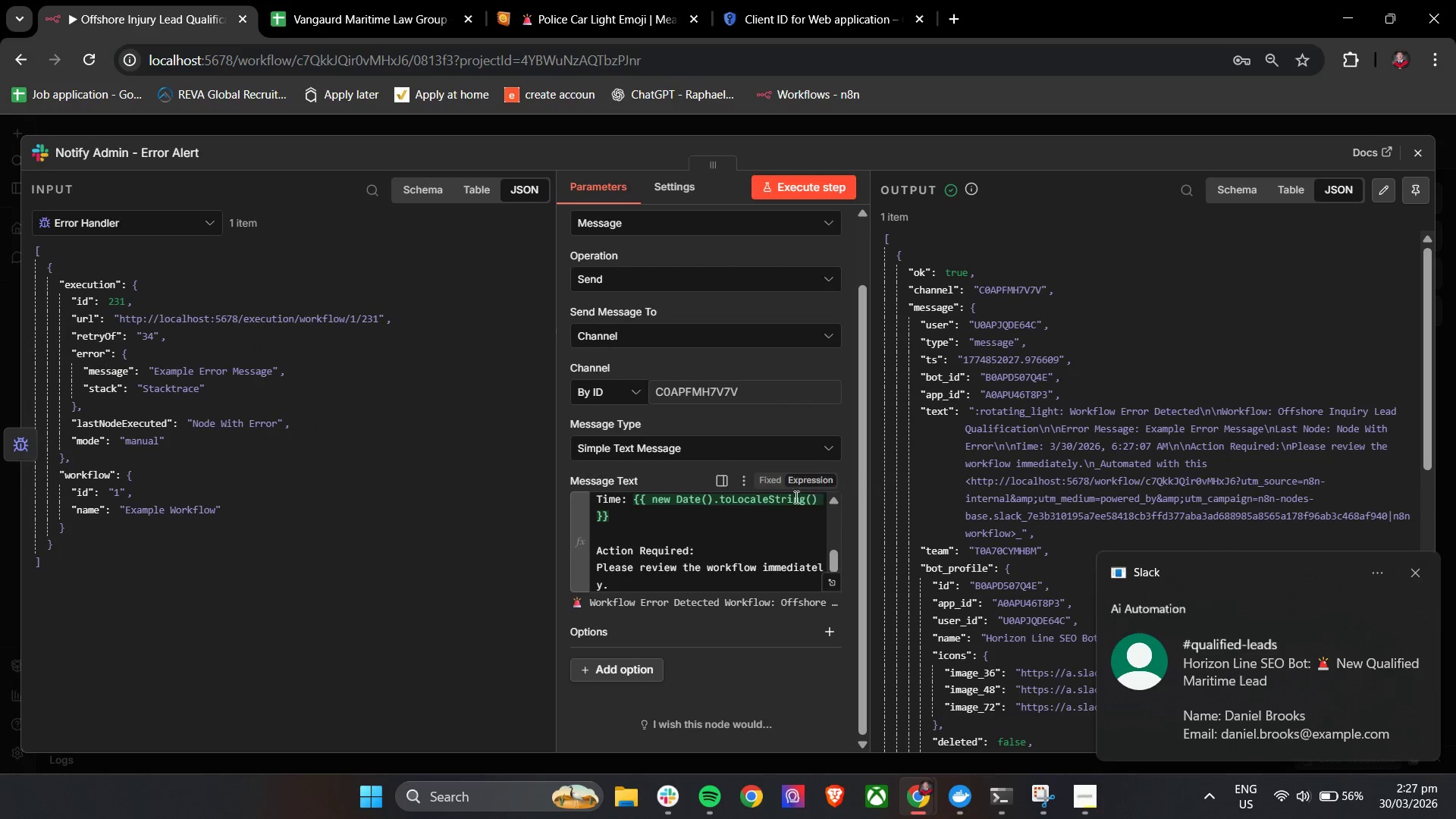 
scroll: coordinate [733, 569], scroll_direction: down, amount: 5.0
 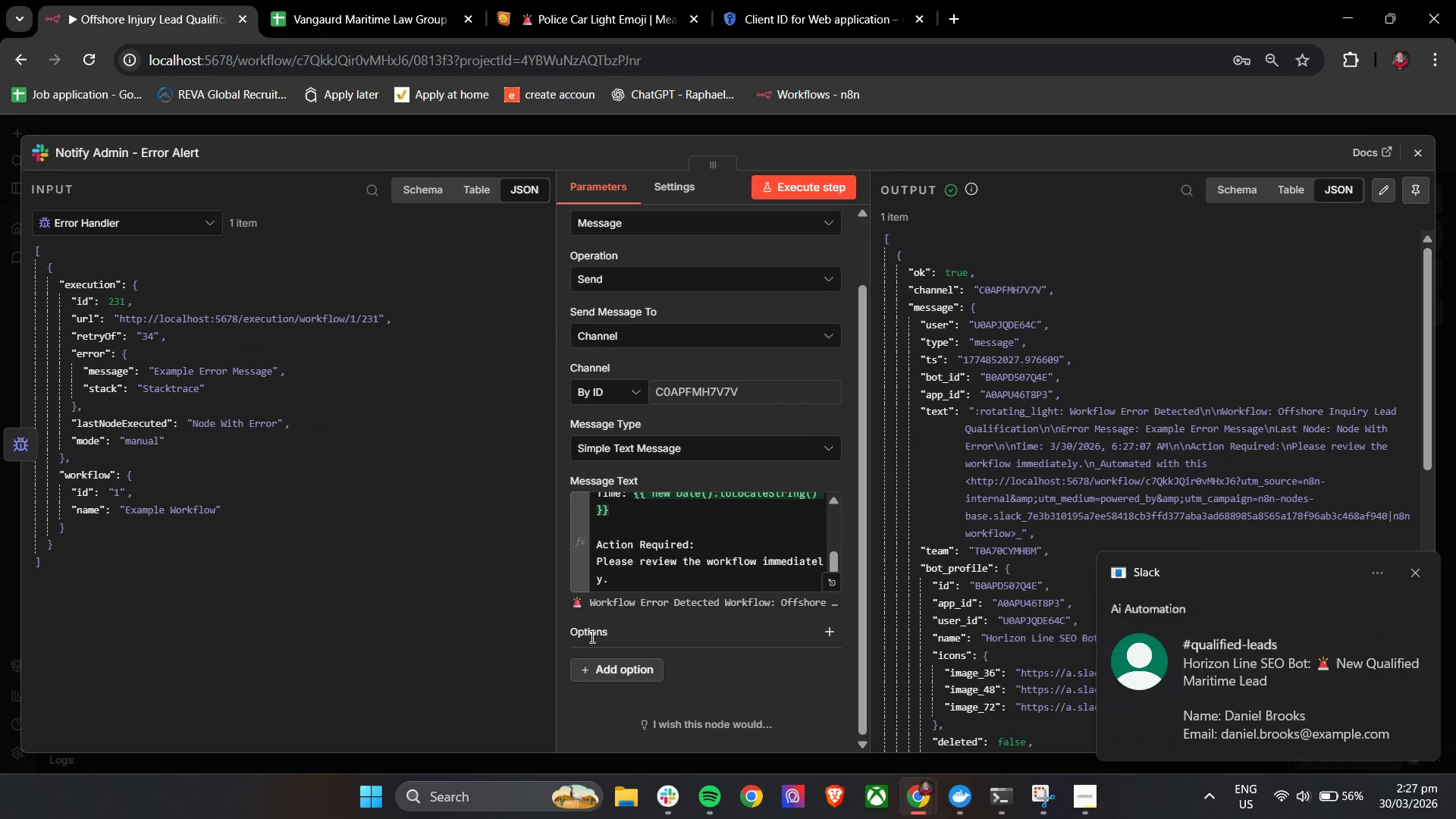 
left_click([588, 670])
 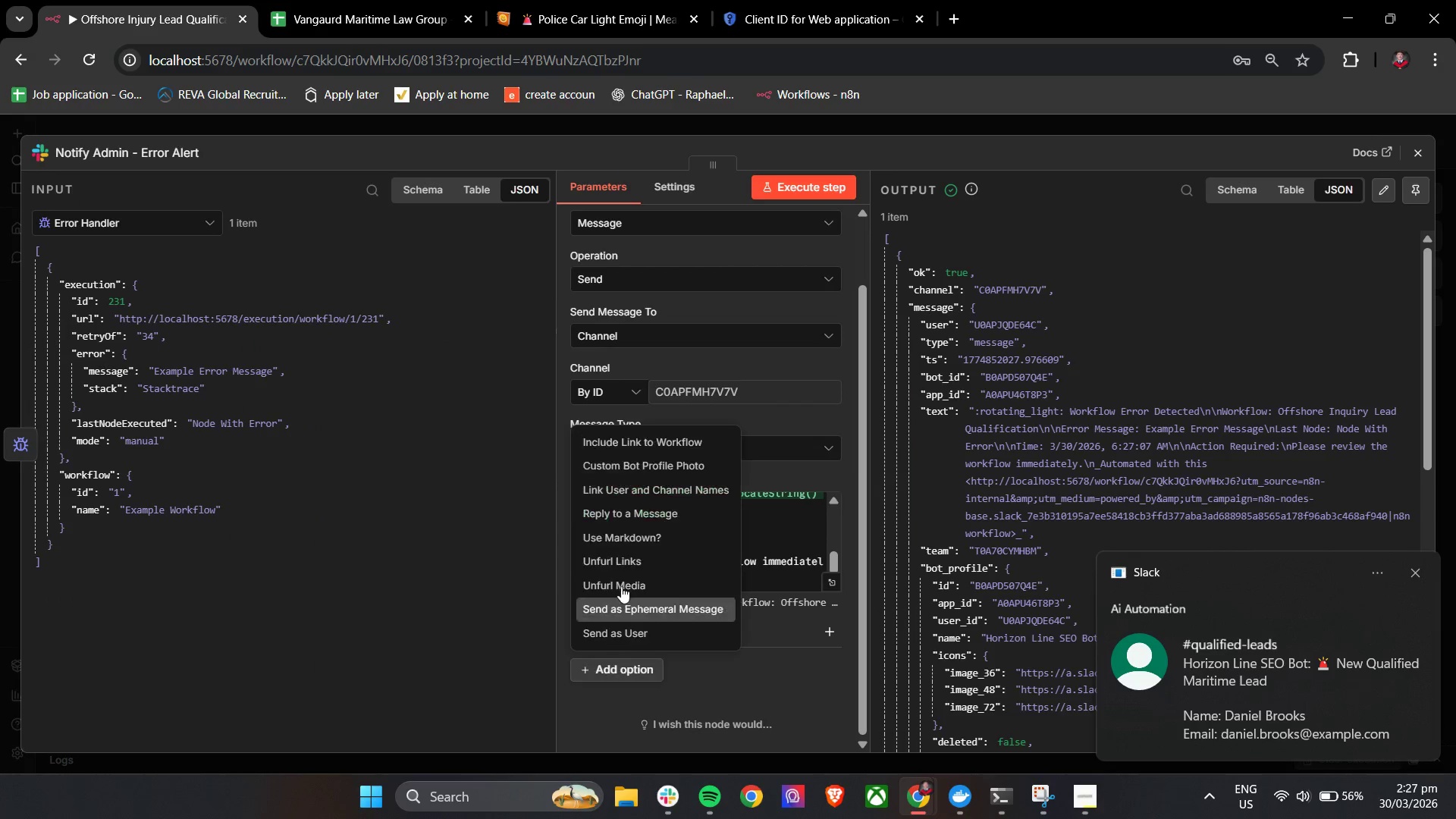 
scroll: coordinate [623, 563], scroll_direction: down, amount: 4.0
 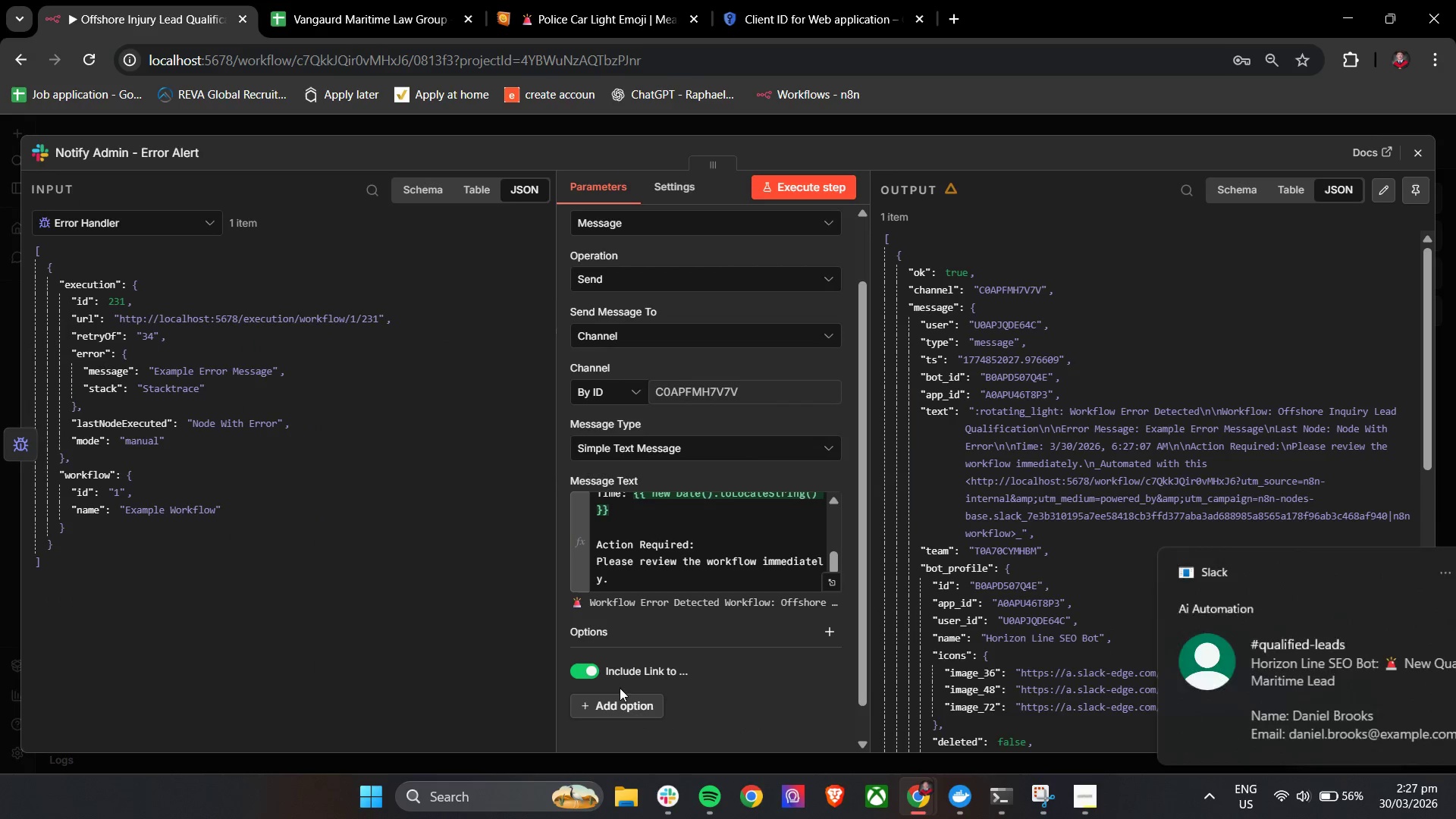 
left_click([595, 678])
 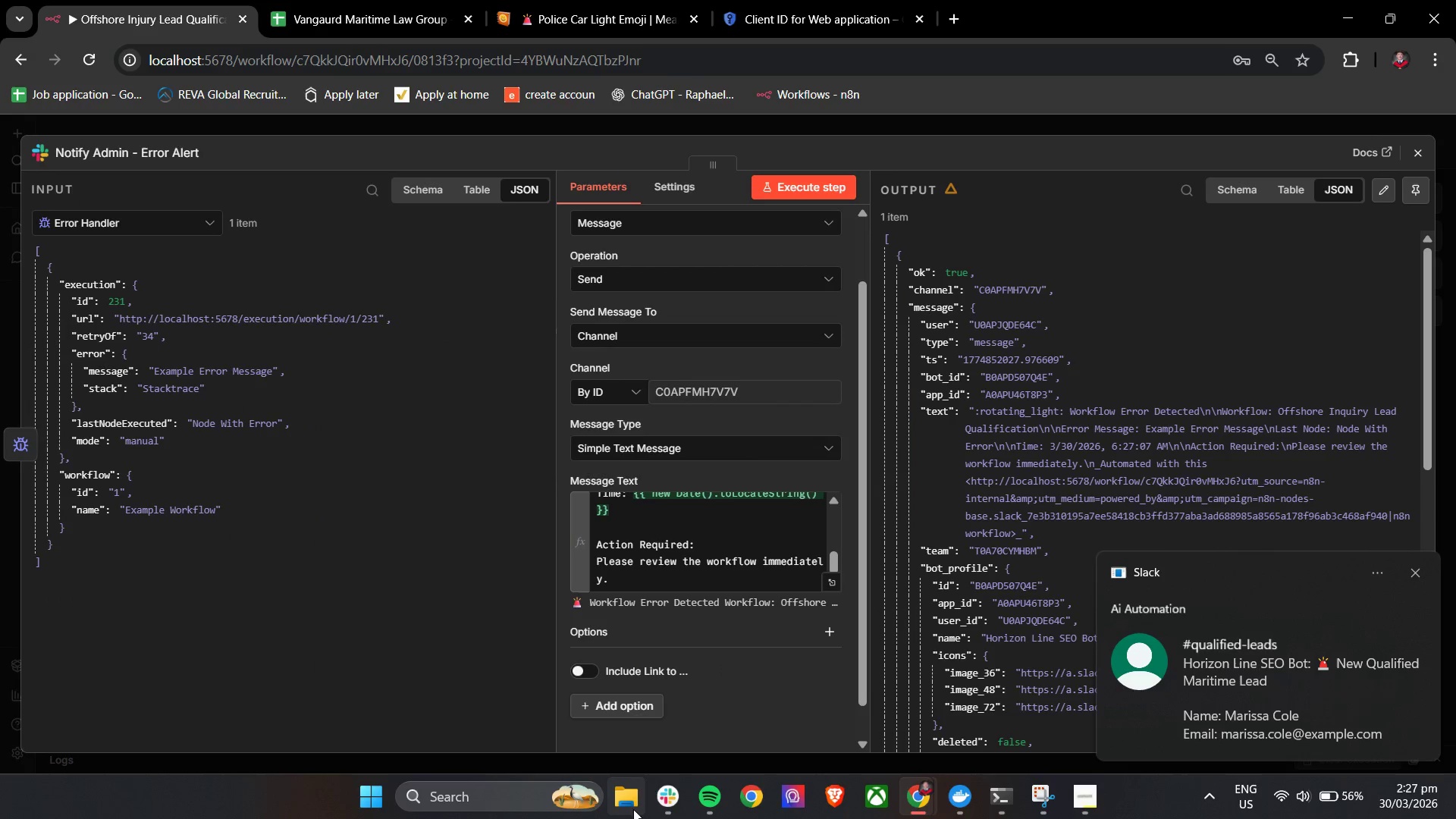 
left_click([671, 811])
 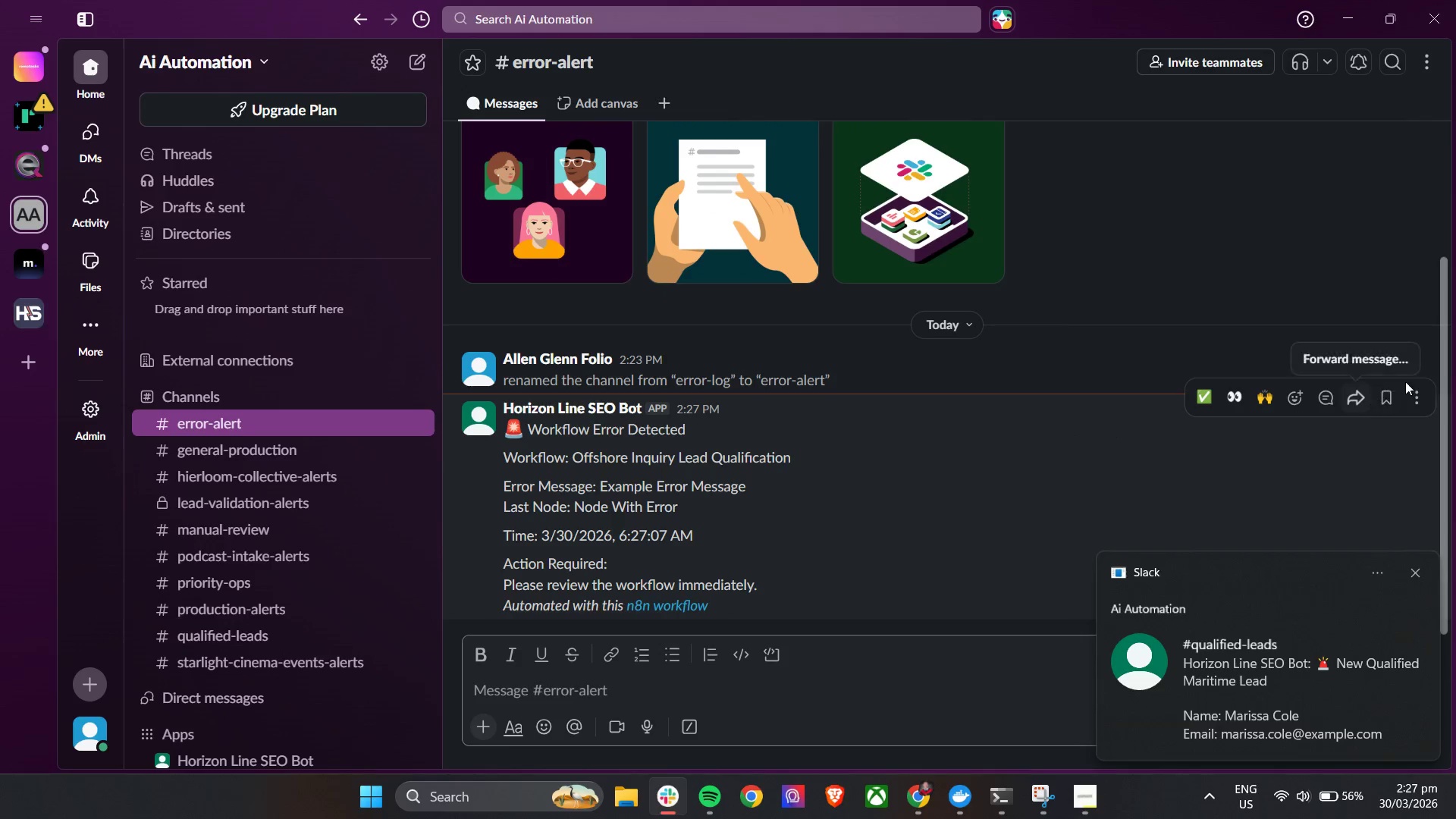 
left_click([1417, 400])
 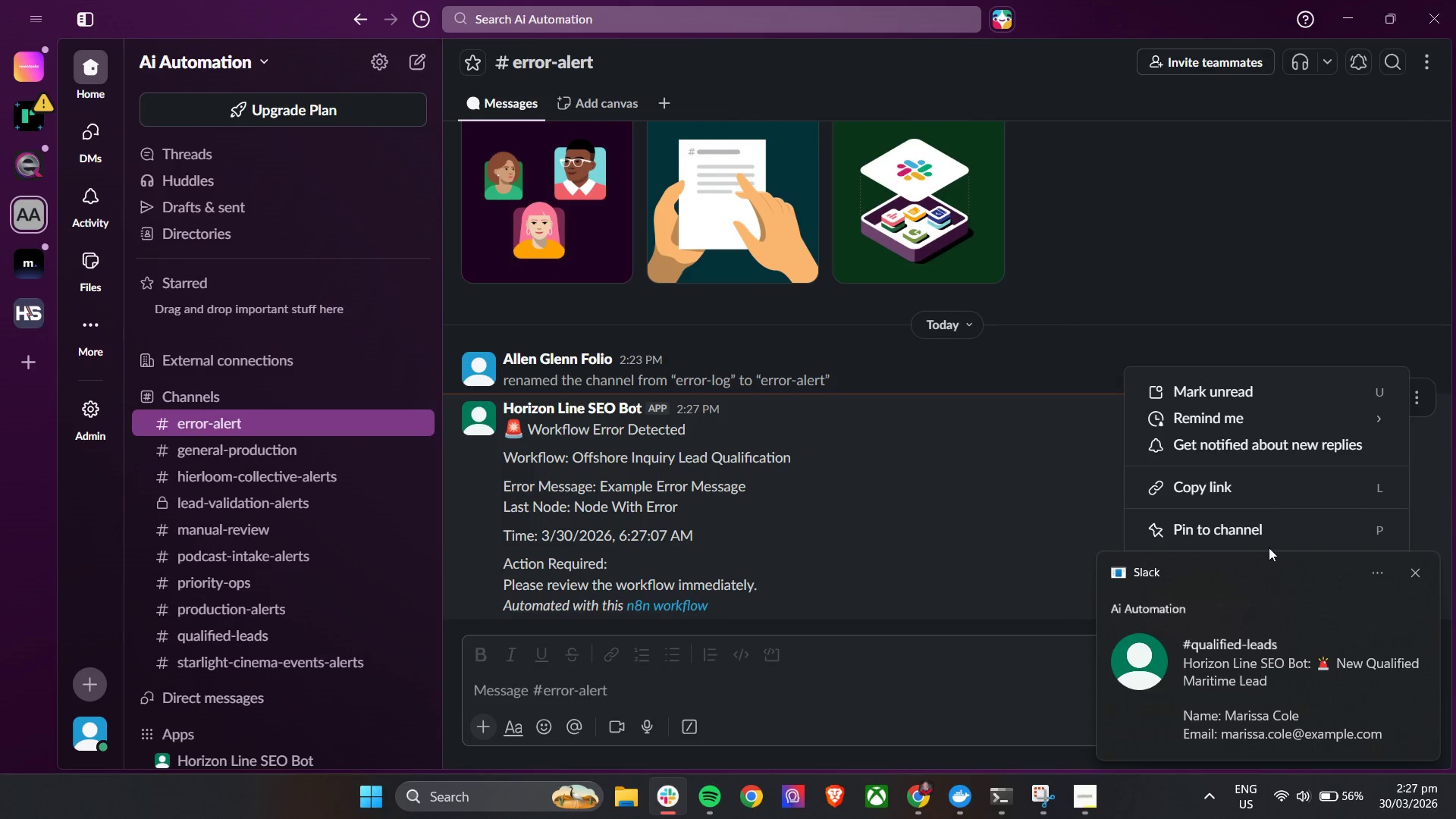 
scroll: coordinate [1321, 600], scroll_direction: down, amount: 2.0
 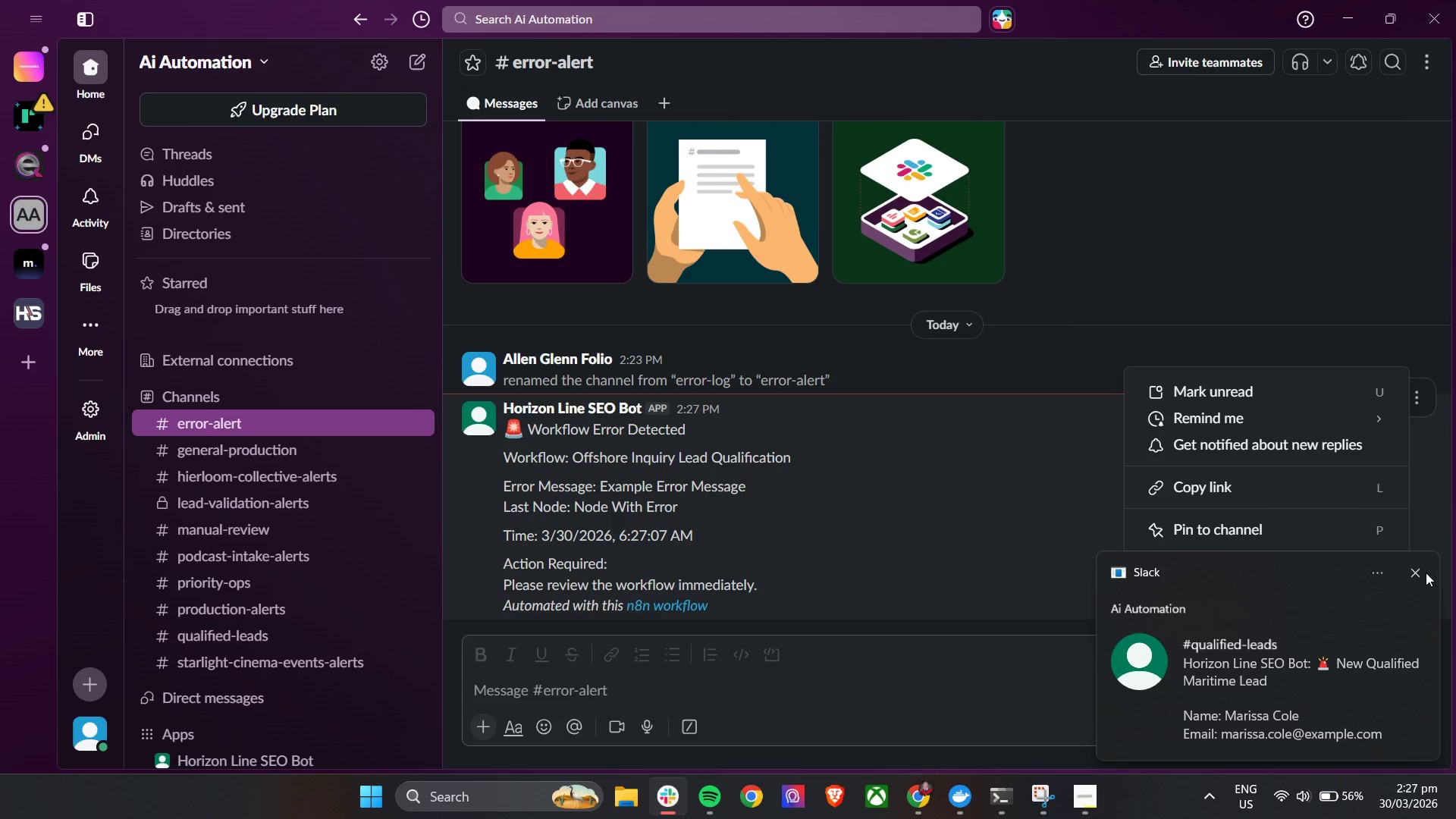 
left_click([1417, 570])
 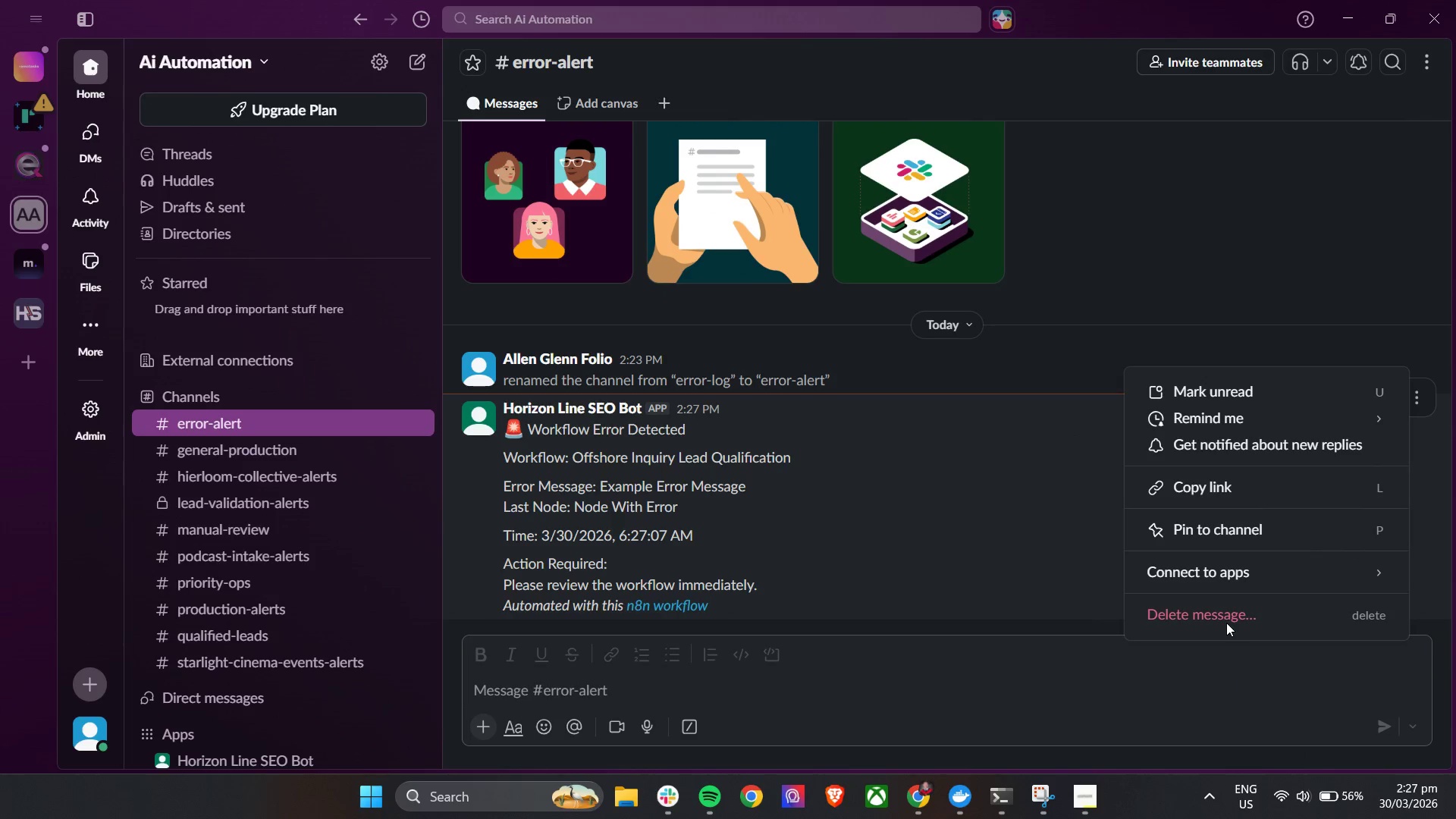 
double_click([1225, 612])
 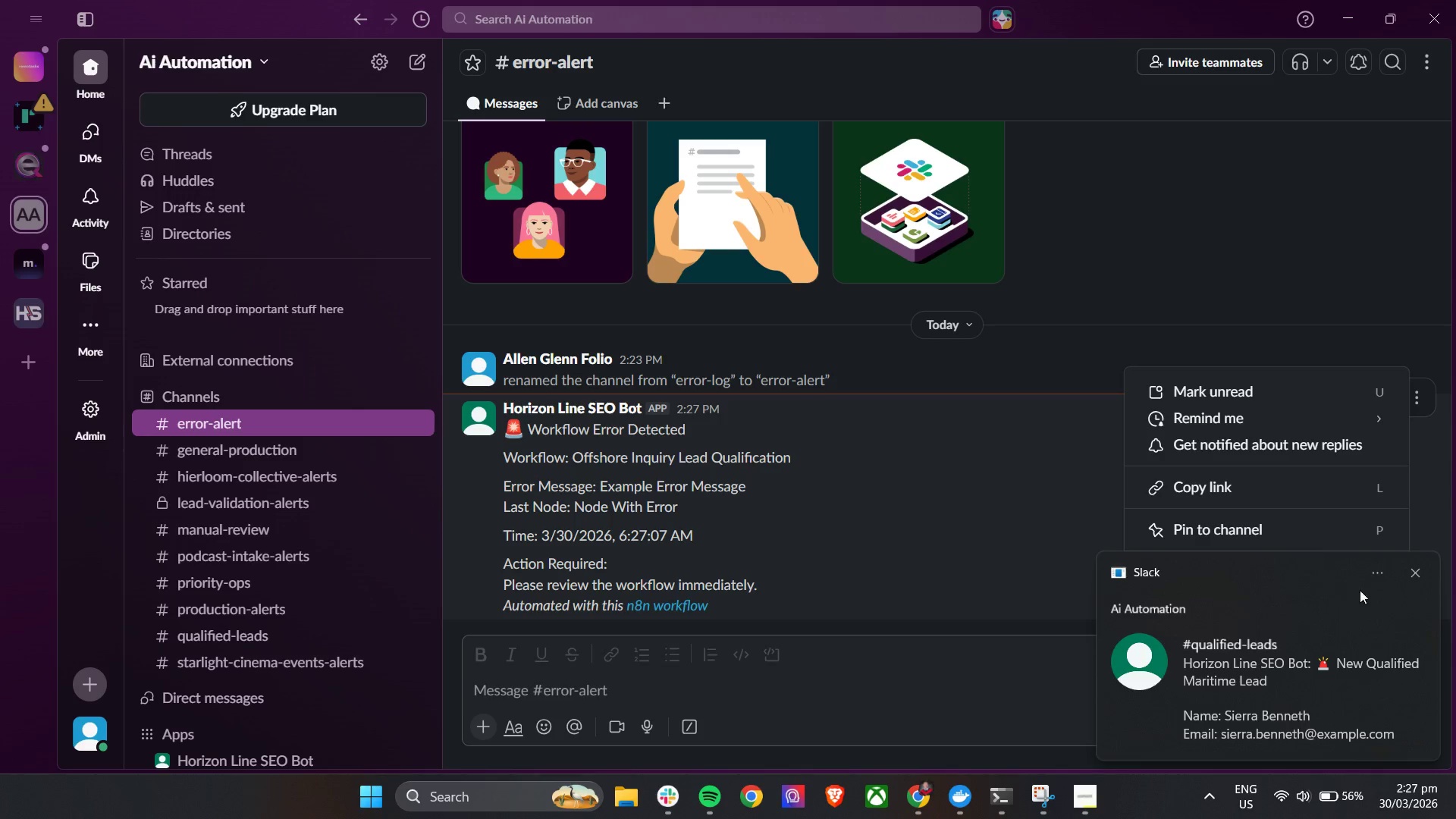 
left_click([1412, 579])
 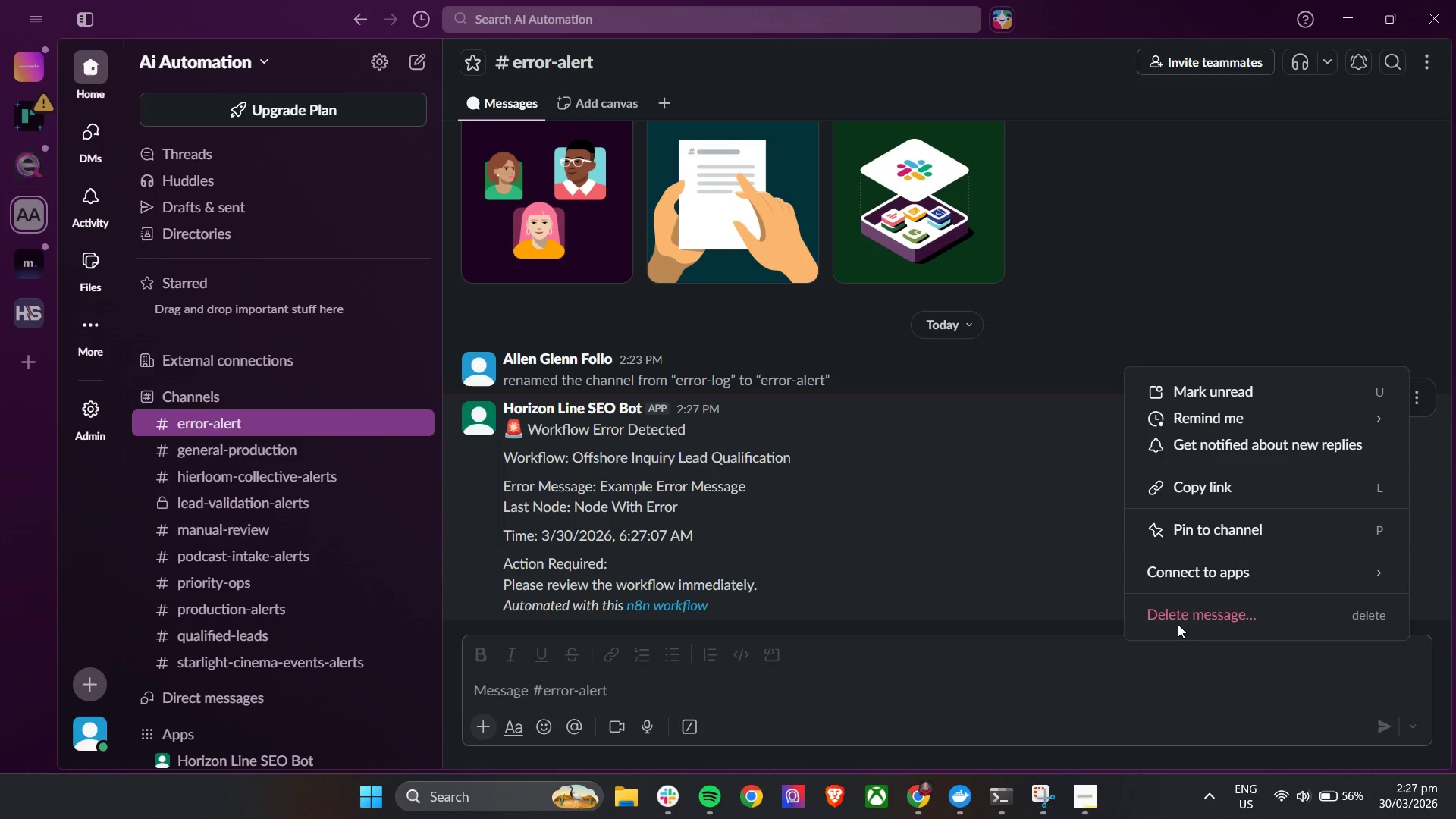 
left_click([1181, 616])
 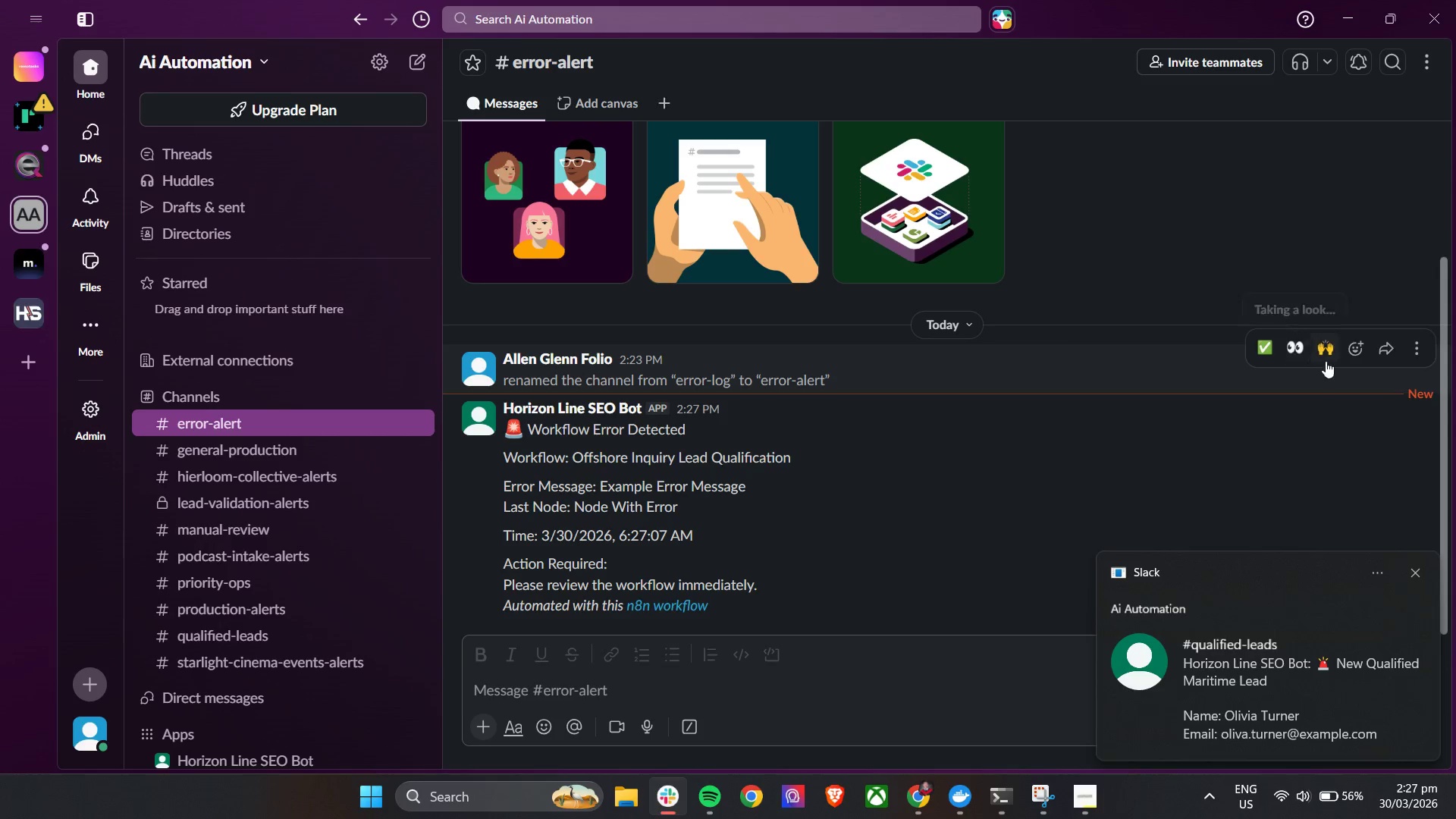 
left_click([1410, 347])